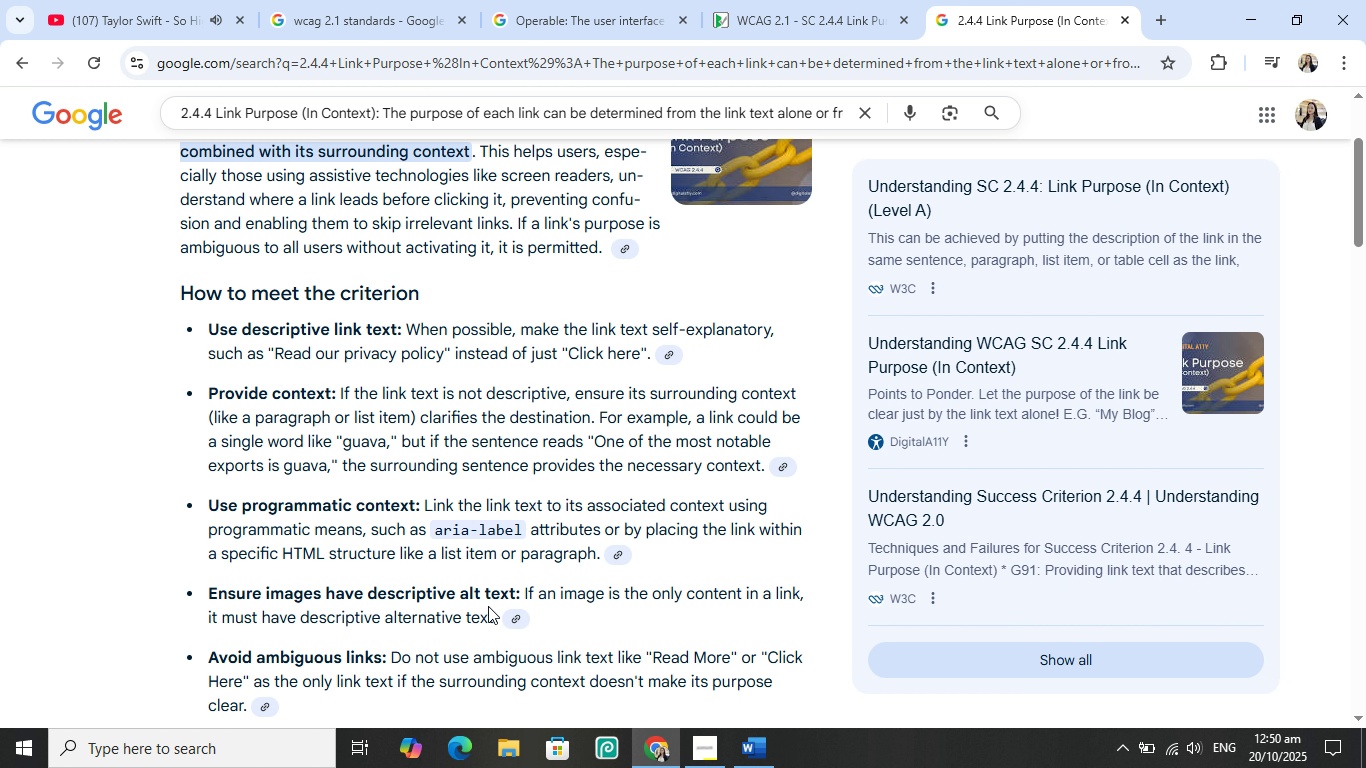 
wait(16.27)
 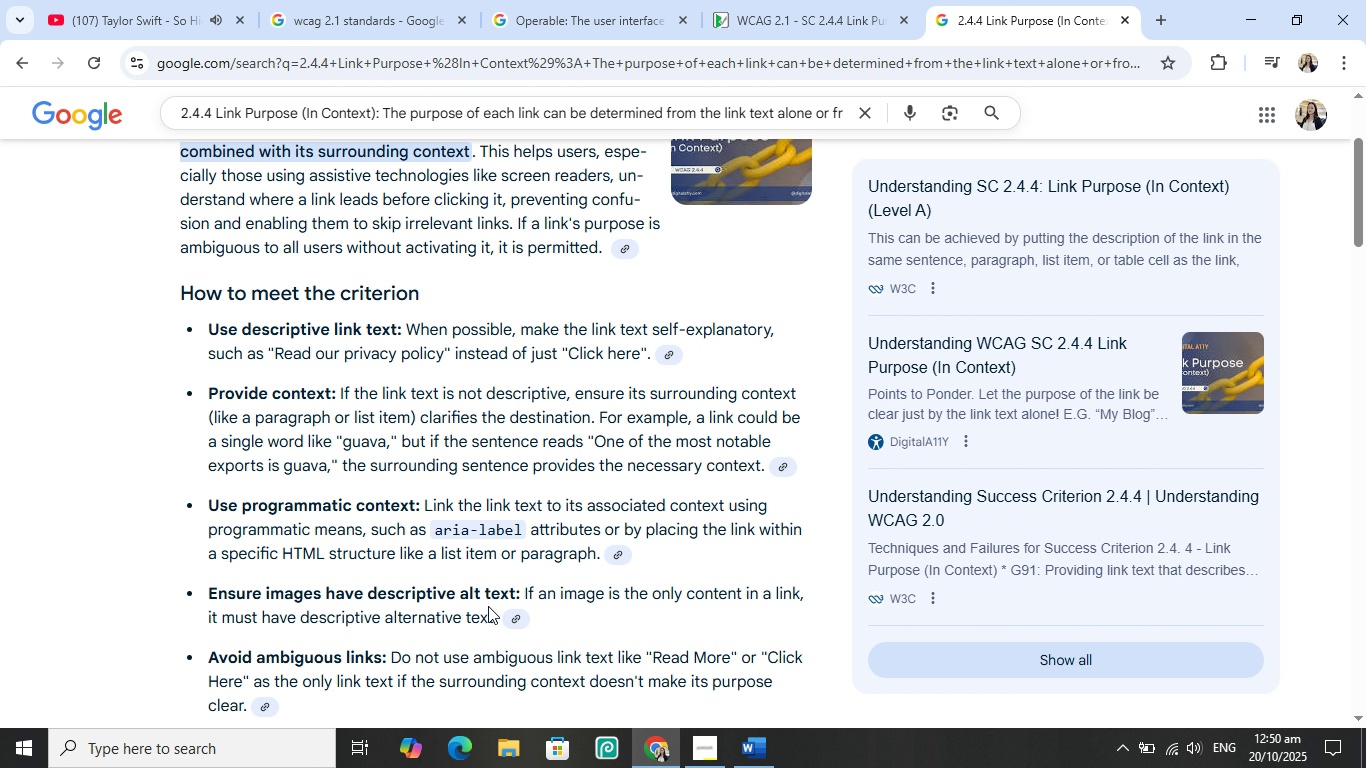 
left_click([760, 754])
 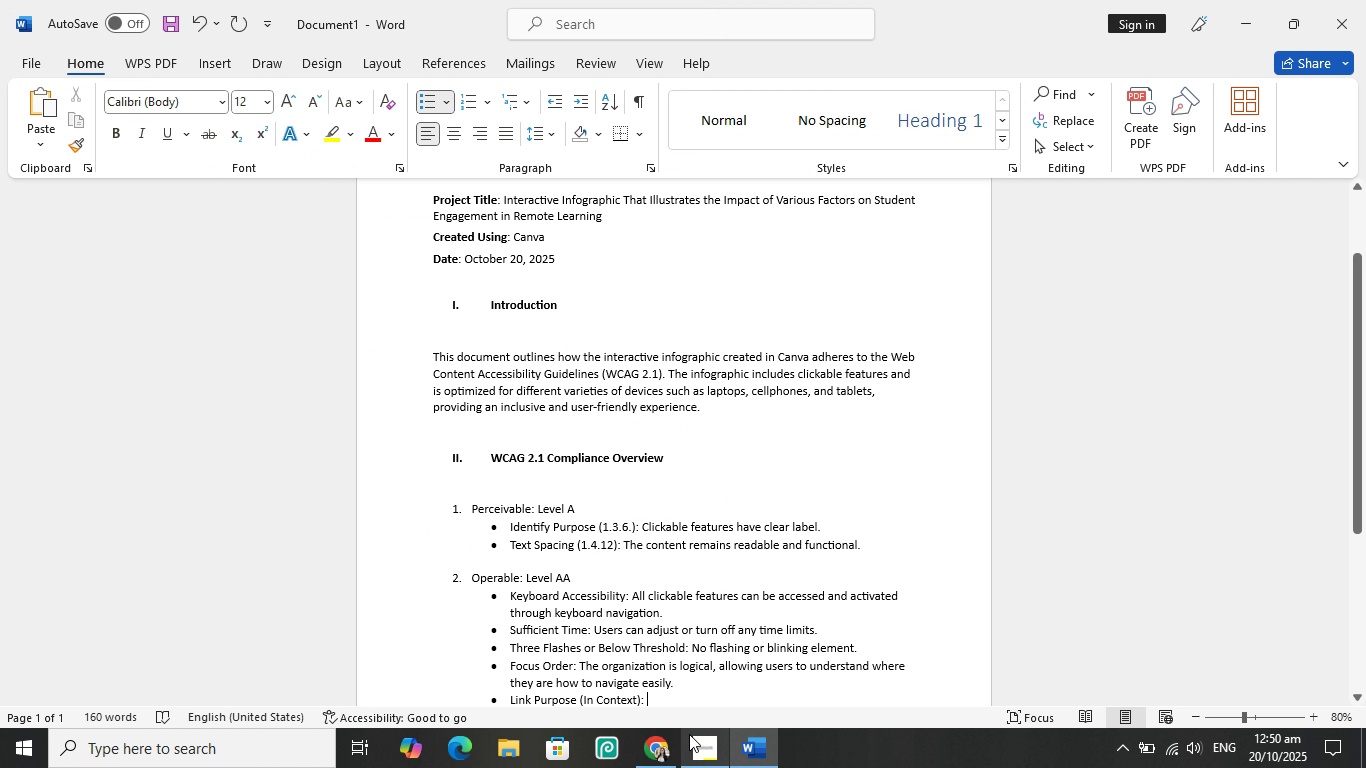 
type(The link text )
 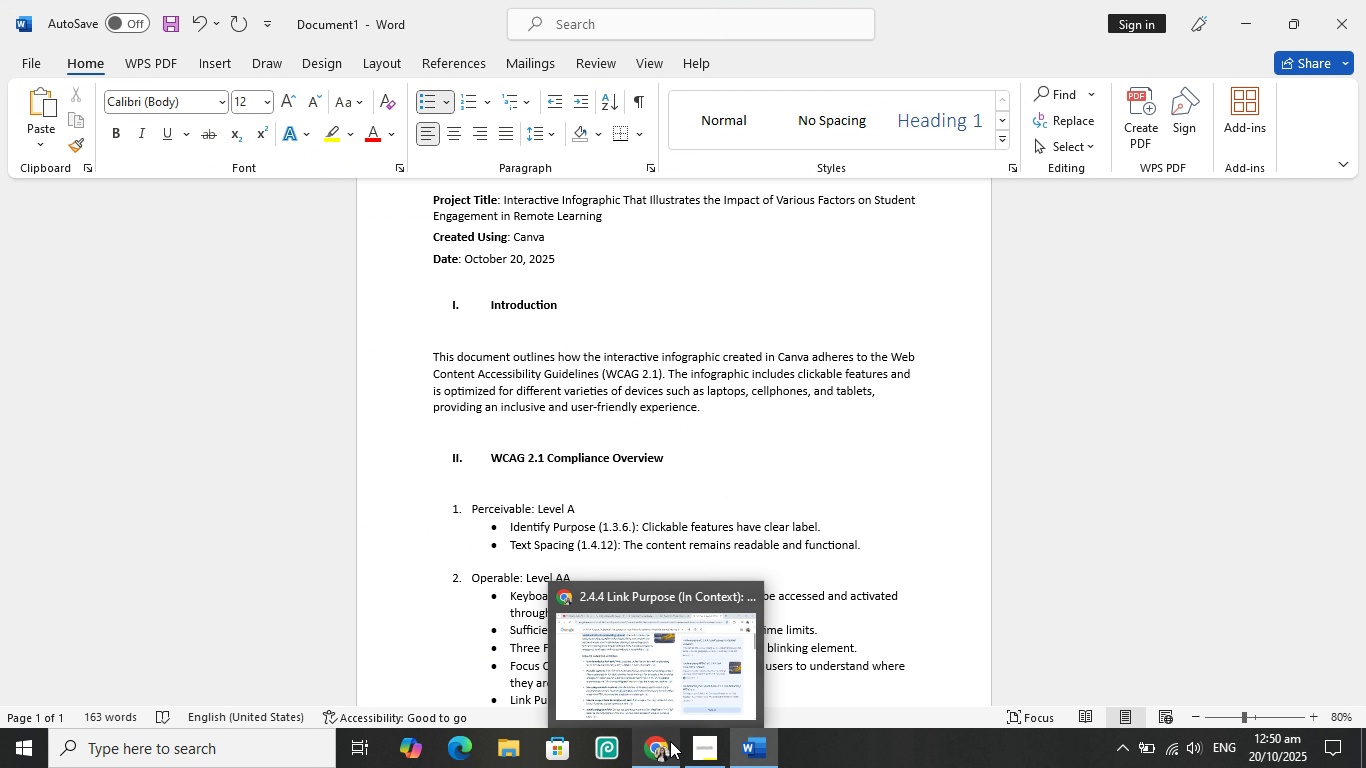 
left_click([657, 747])
 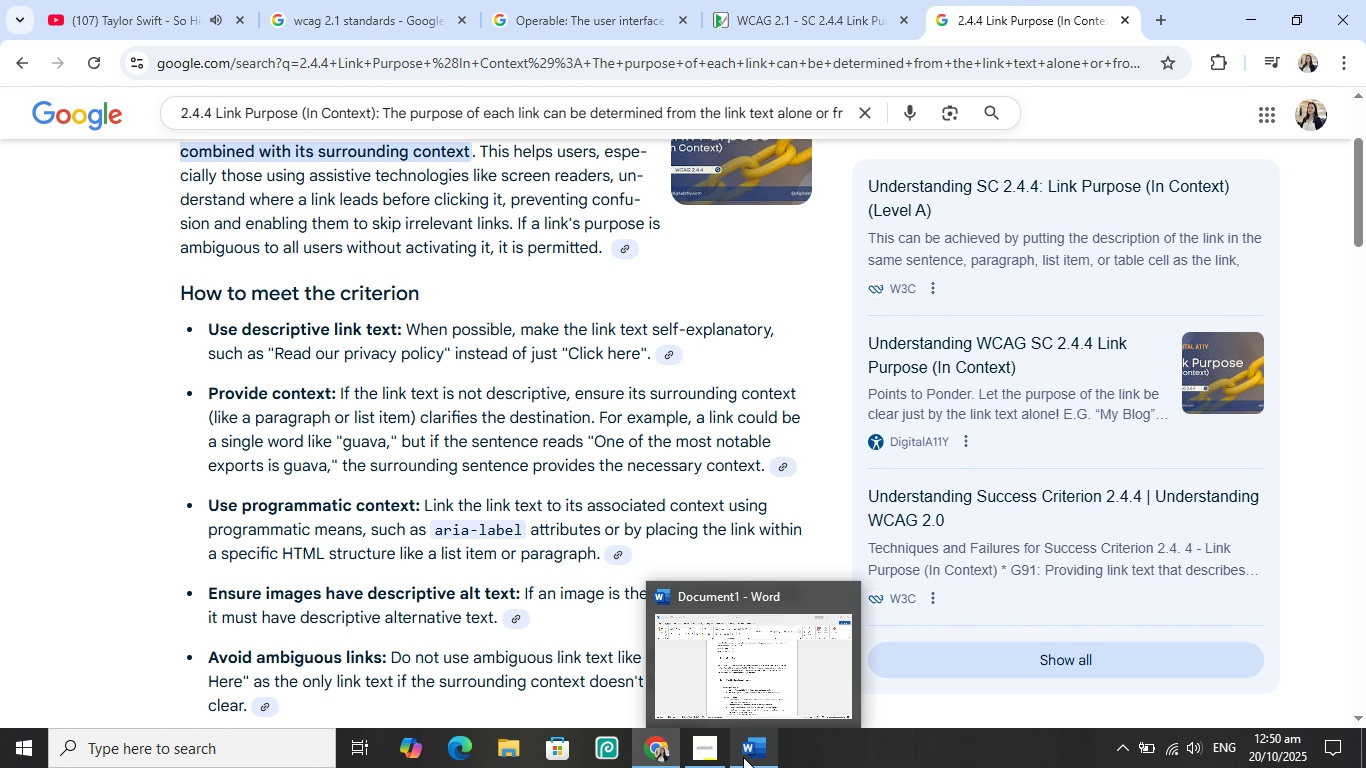 
wait(7.26)
 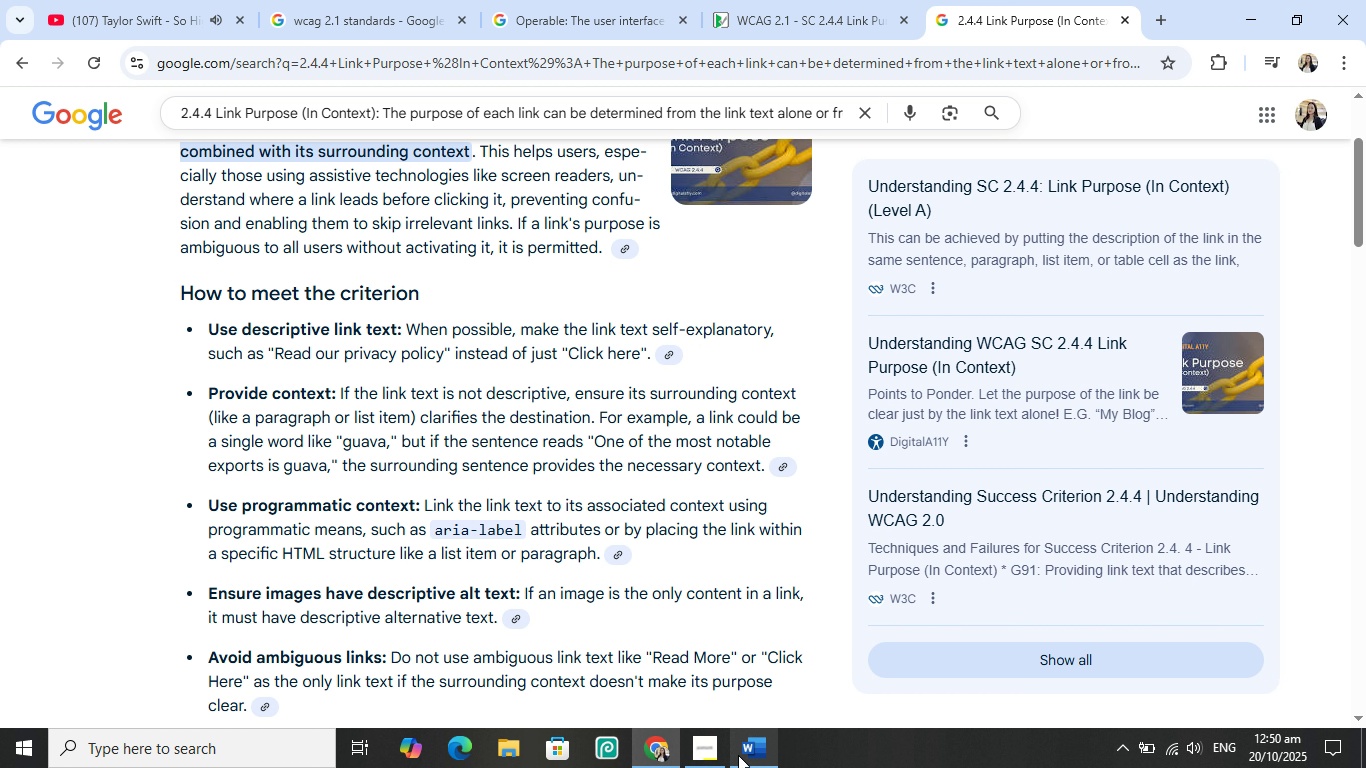 
left_click([743, 757])
 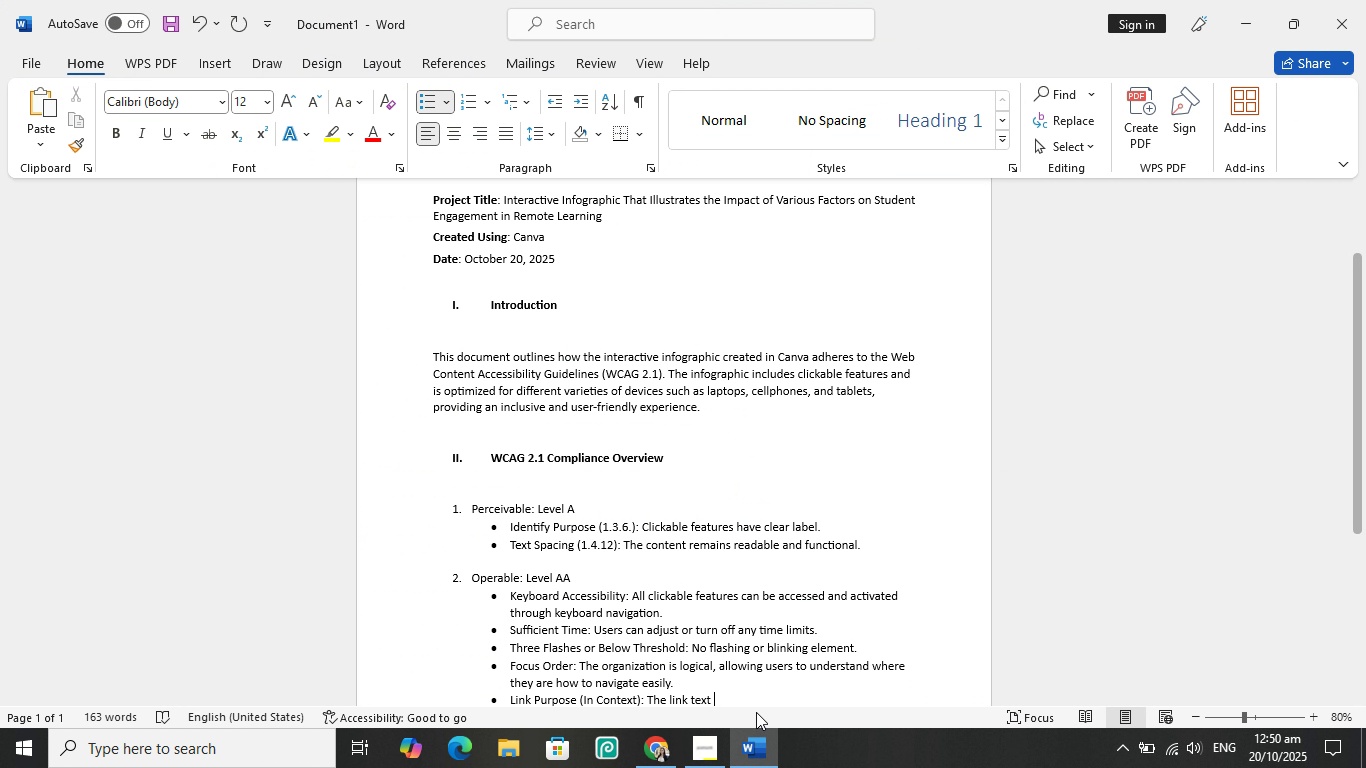 
type(provides context and clarifies its des )
key(Backspace)
type(tination. )
 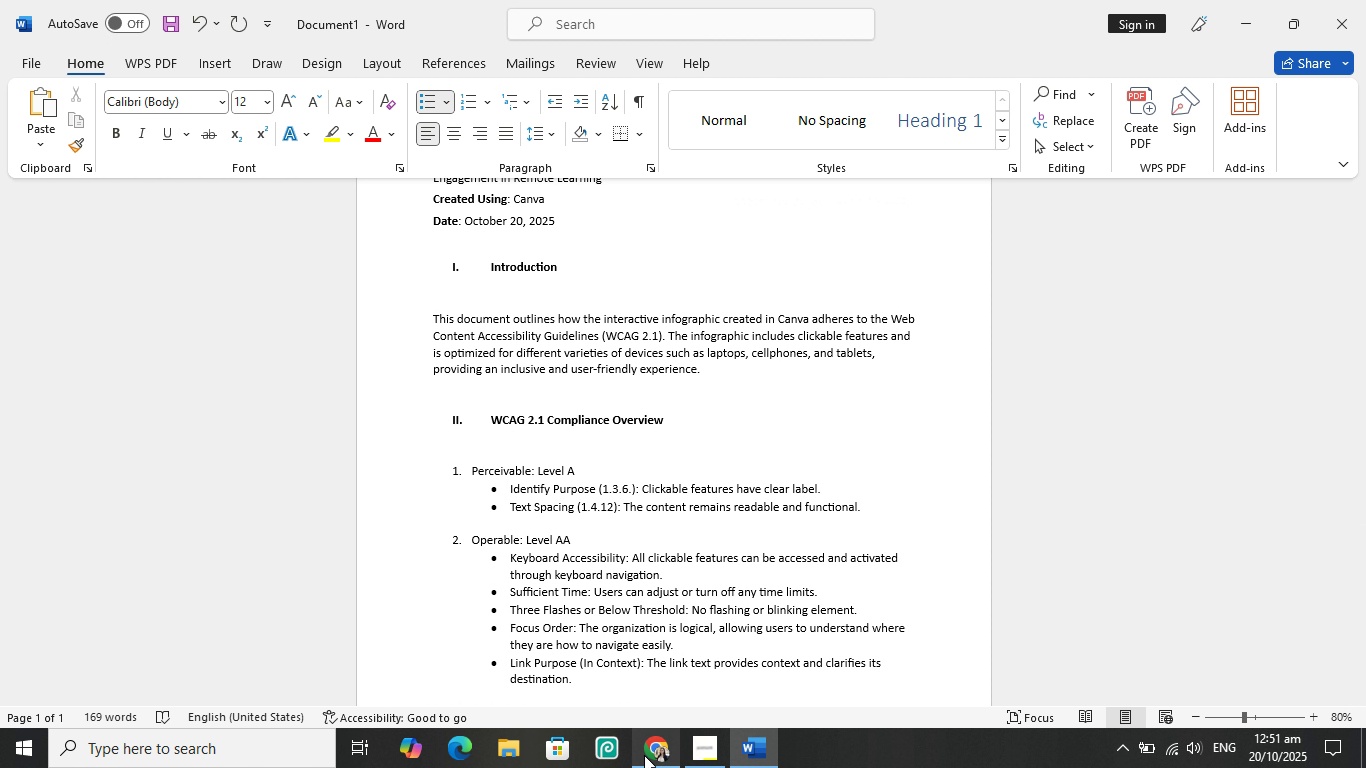 
left_click([644, 755])
 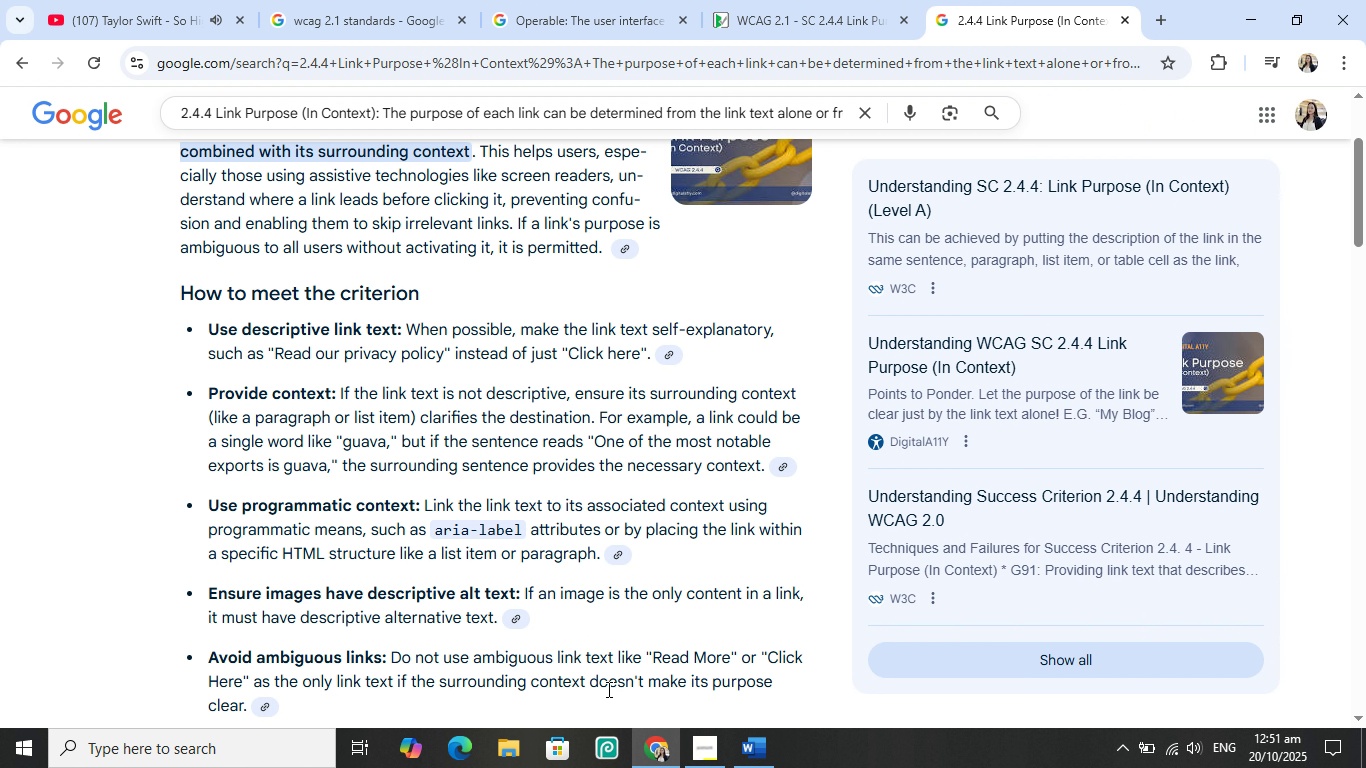 
scroll: coordinate [581, 624], scroll_direction: down, amount: 4.0
 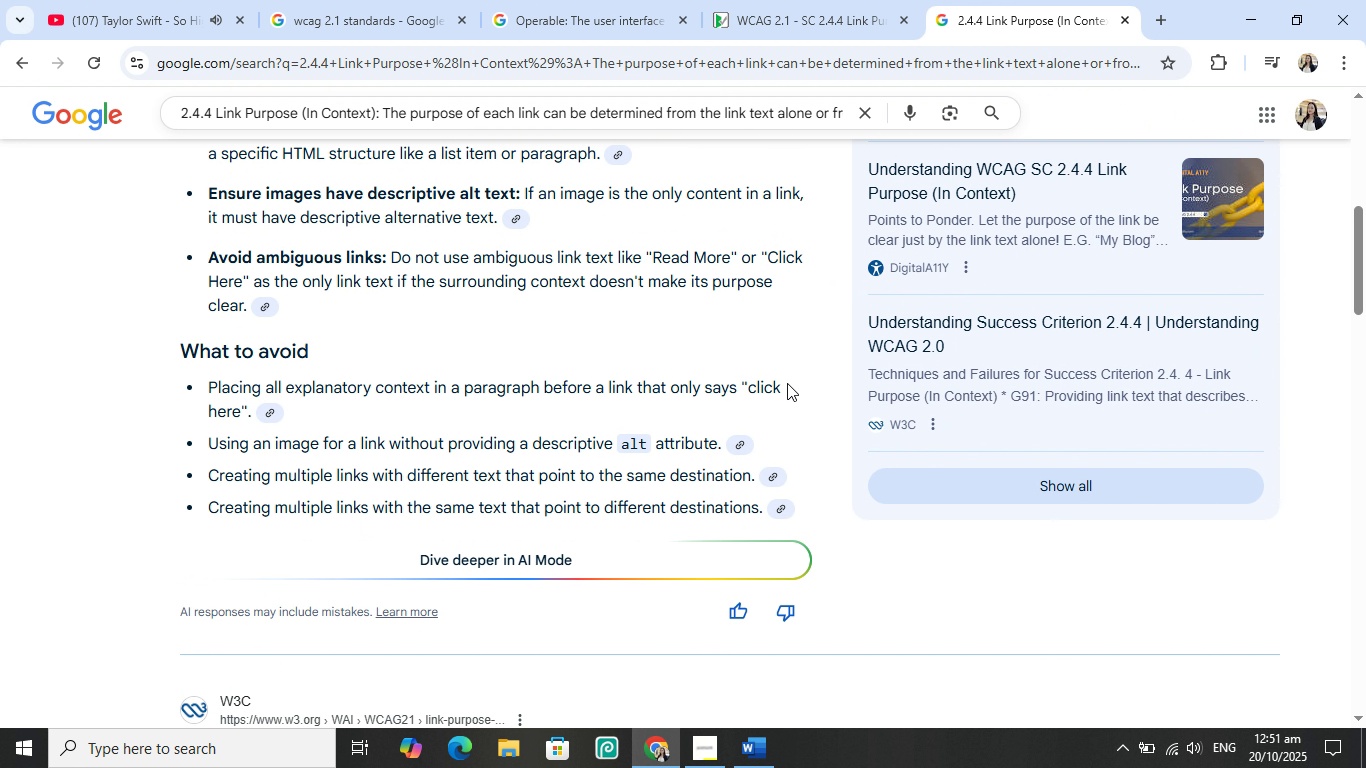 
scroll: coordinate [762, 316], scroll_direction: up, amount: 5.0
 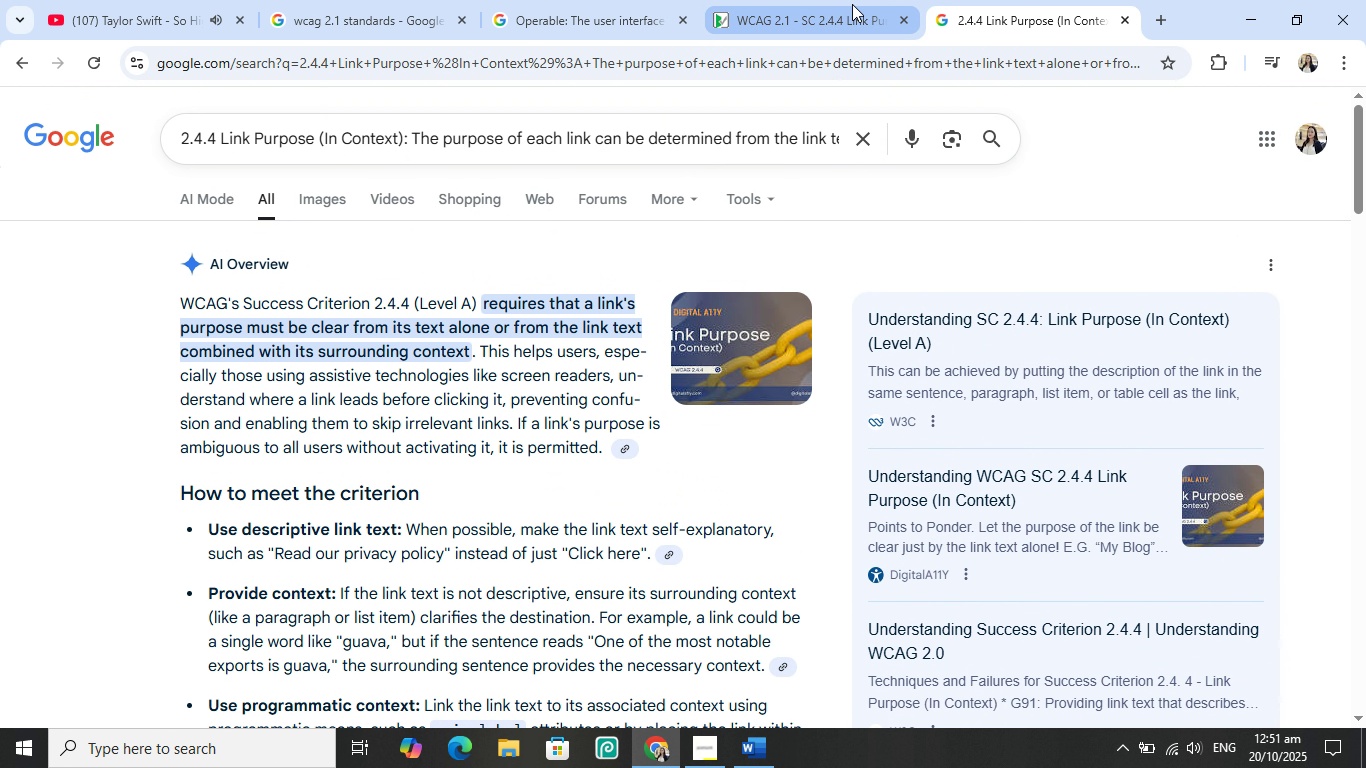 
left_click([852, 4])
 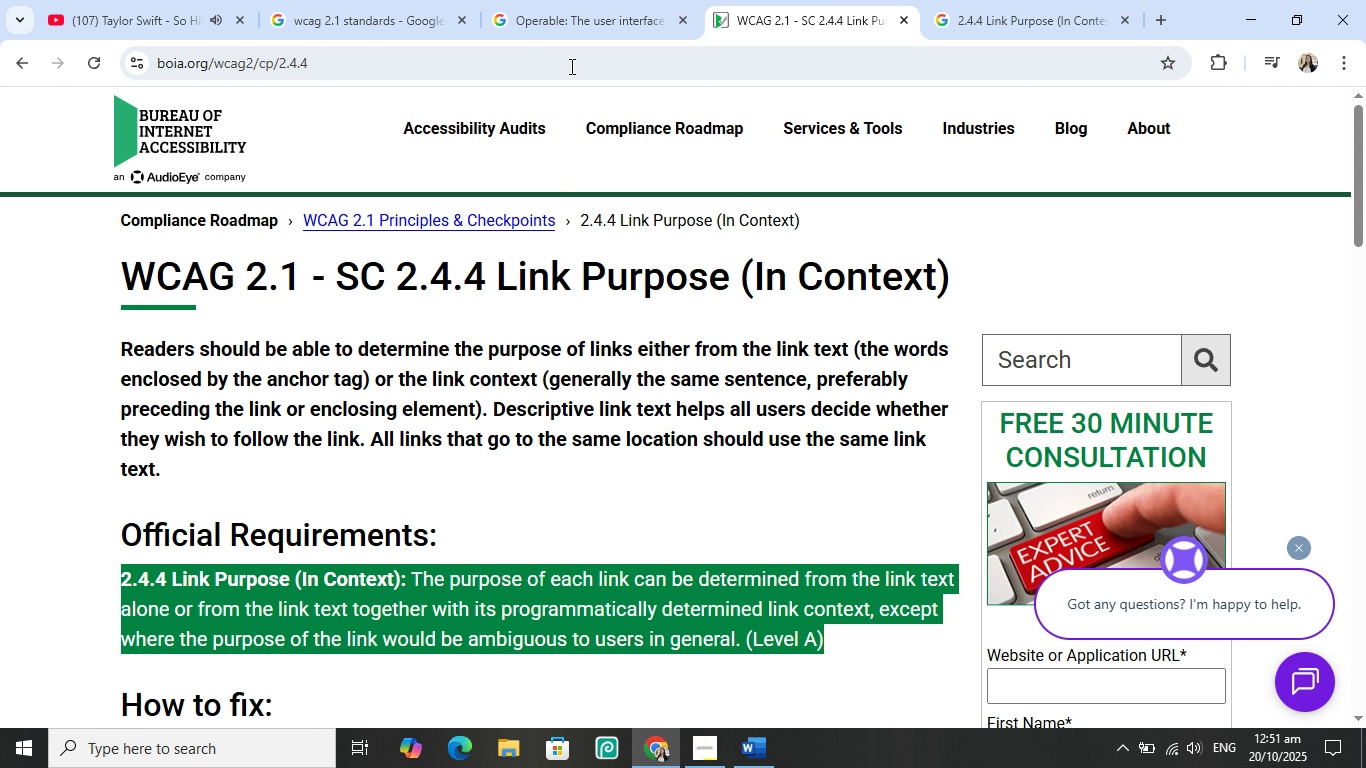 
left_click([568, 12])
 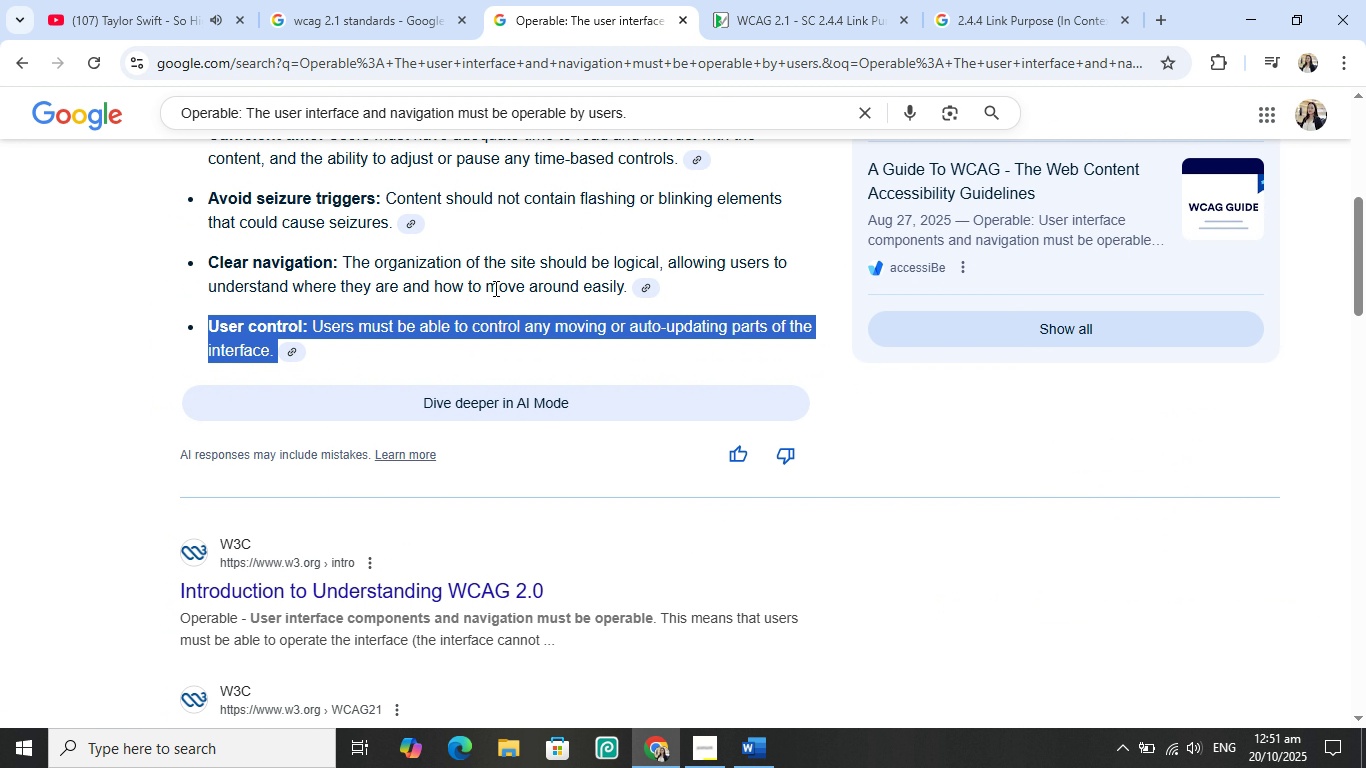 
scroll: coordinate [490, 267], scroll_direction: up, amount: 5.0
 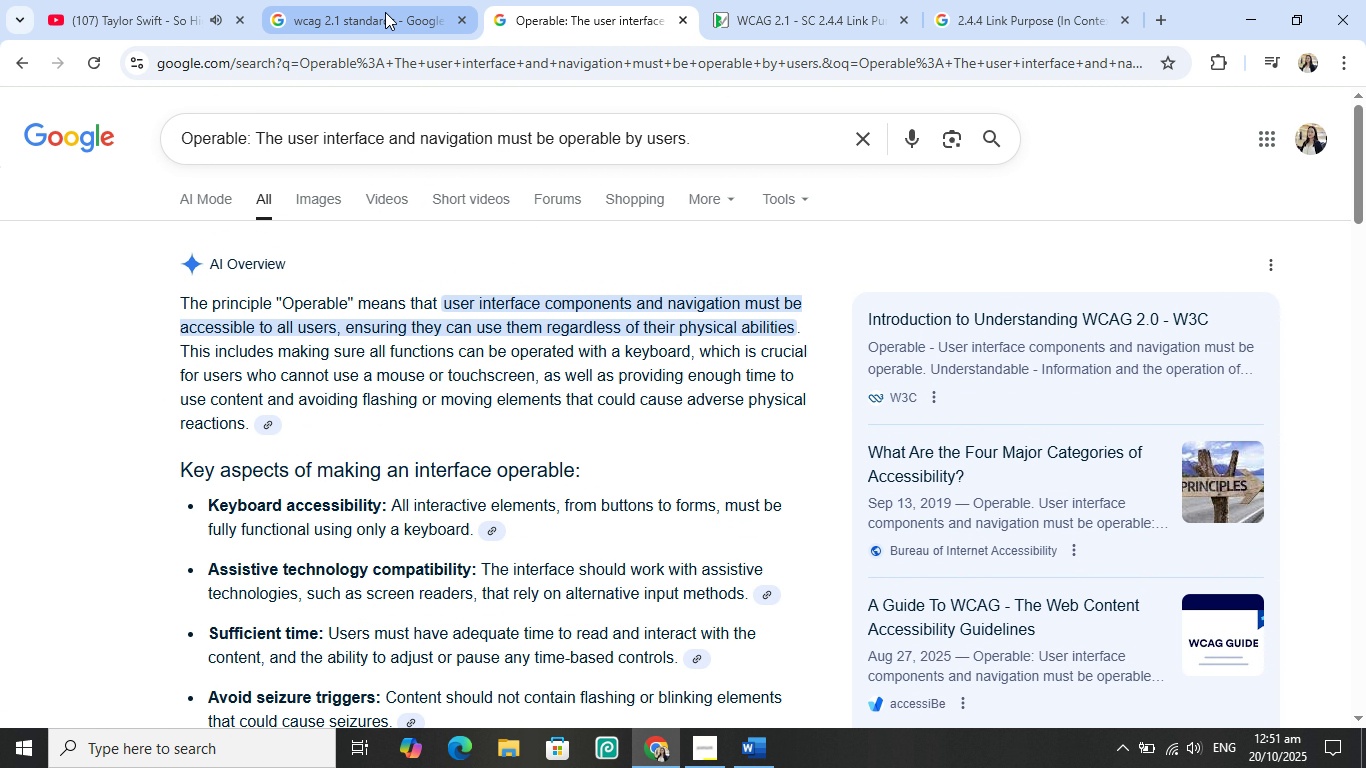 
left_click([385, 12])
 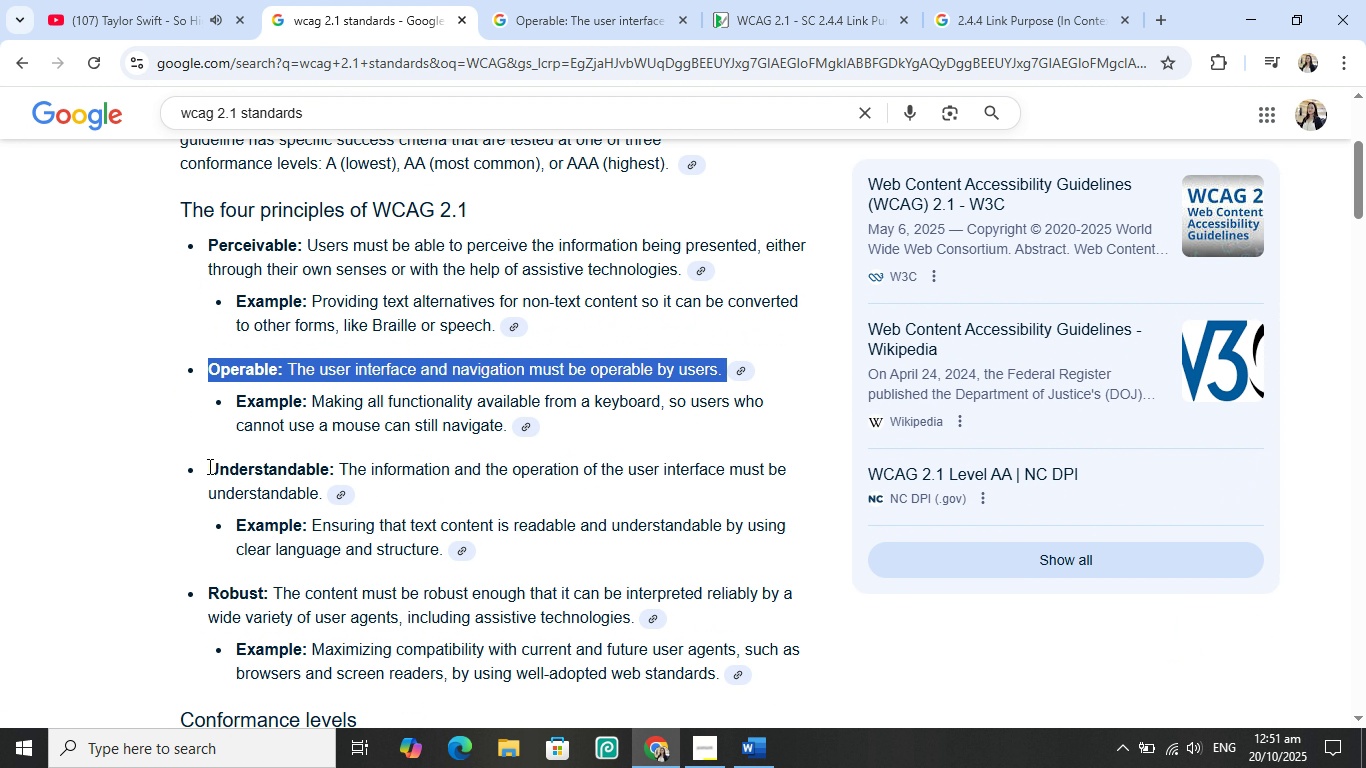 
left_click_drag(start_coordinate=[208, 465], to_coordinate=[442, 484])
 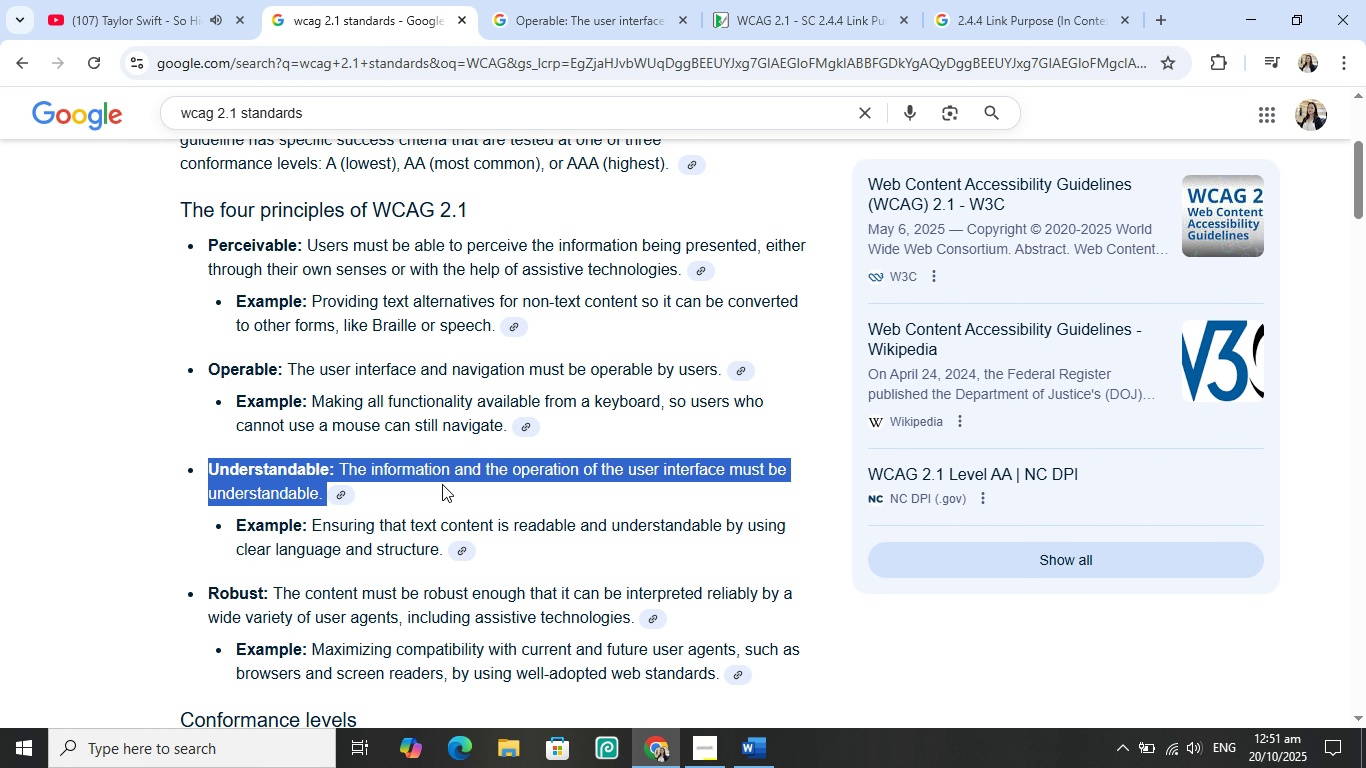 
key(Control+C)
 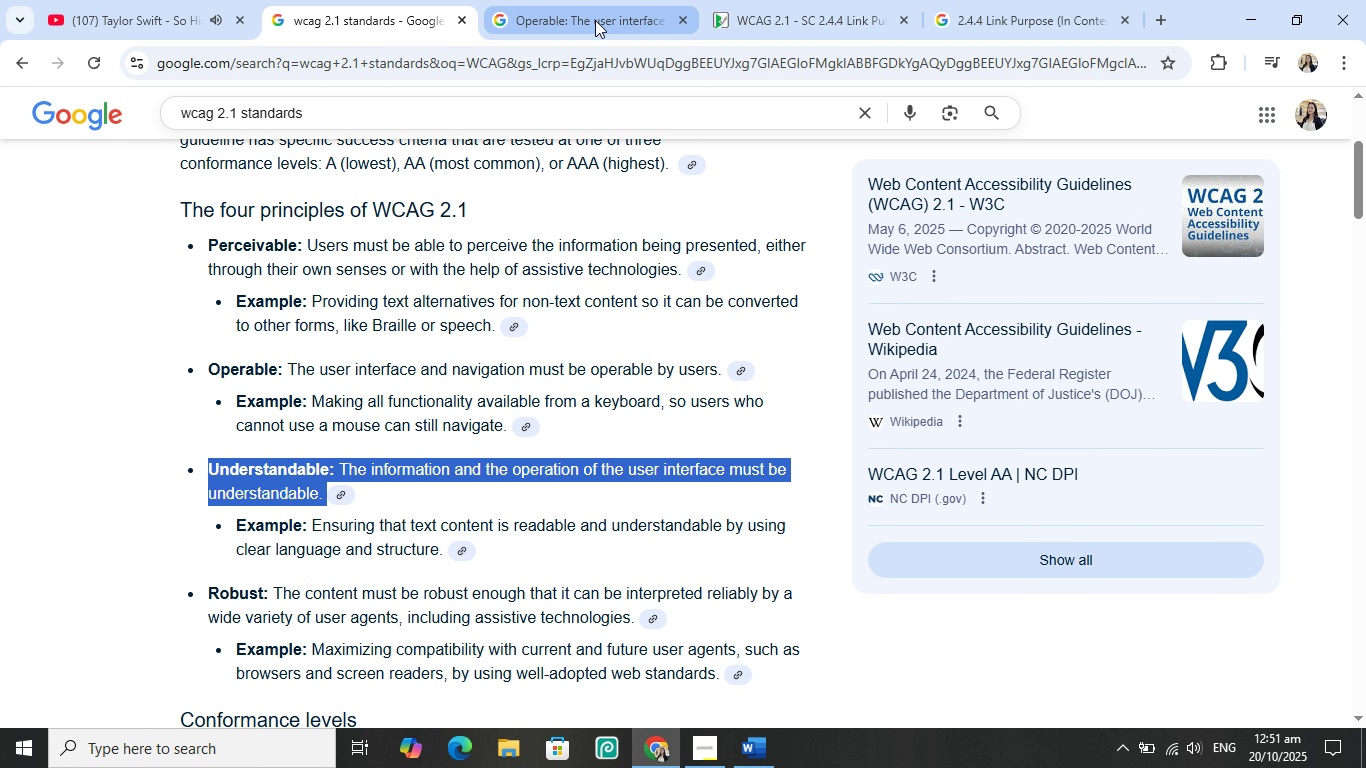 
left_click([595, 20])
 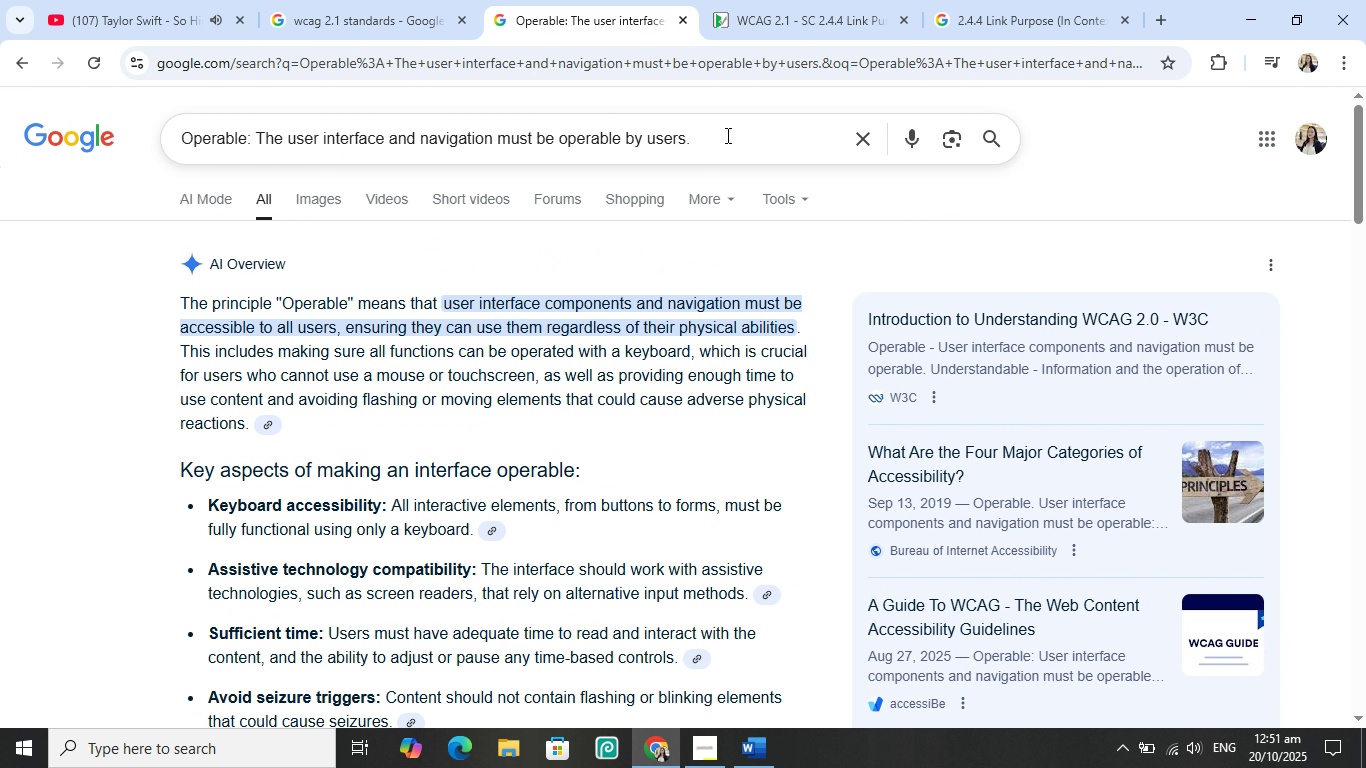 
left_click_drag(start_coordinate=[716, 136], to_coordinate=[202, 125])
 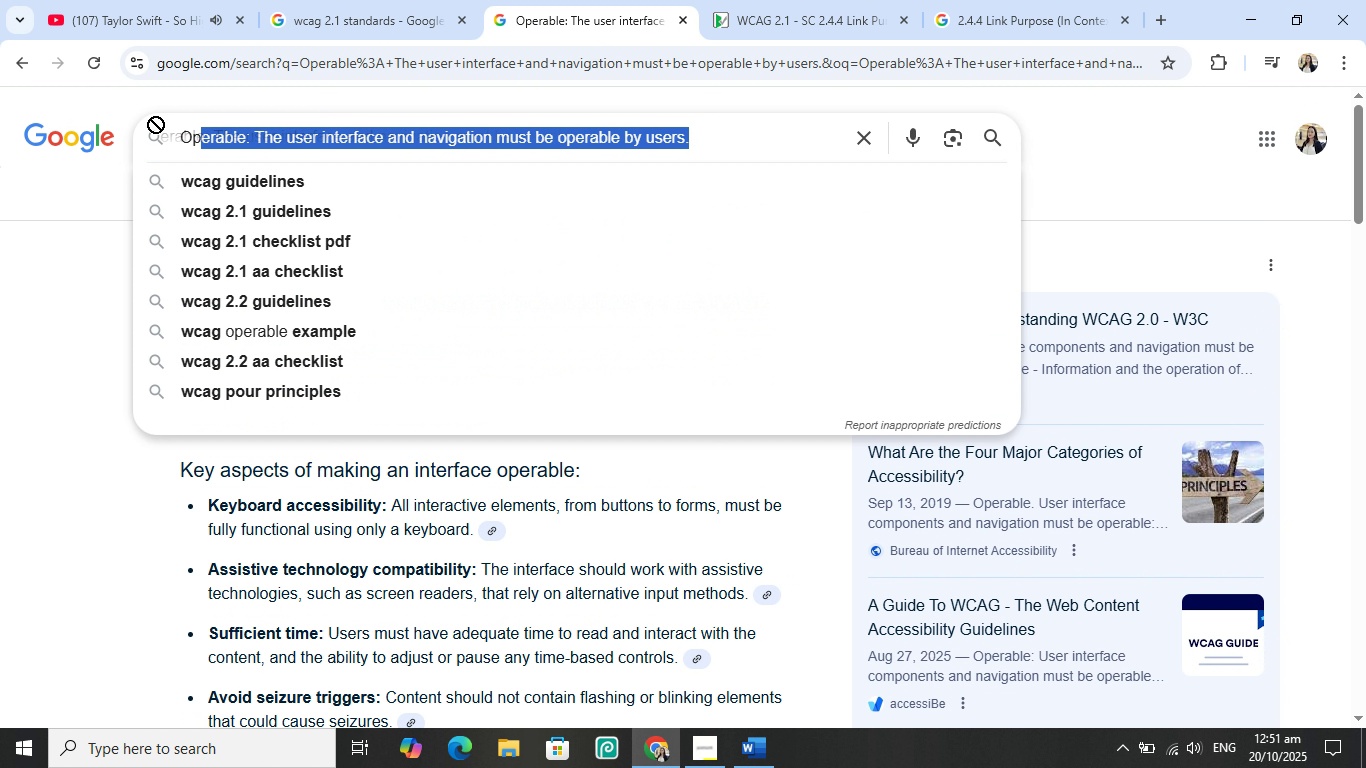 
left_click_drag(start_coordinate=[197, 125], to_coordinate=[151, 124])
 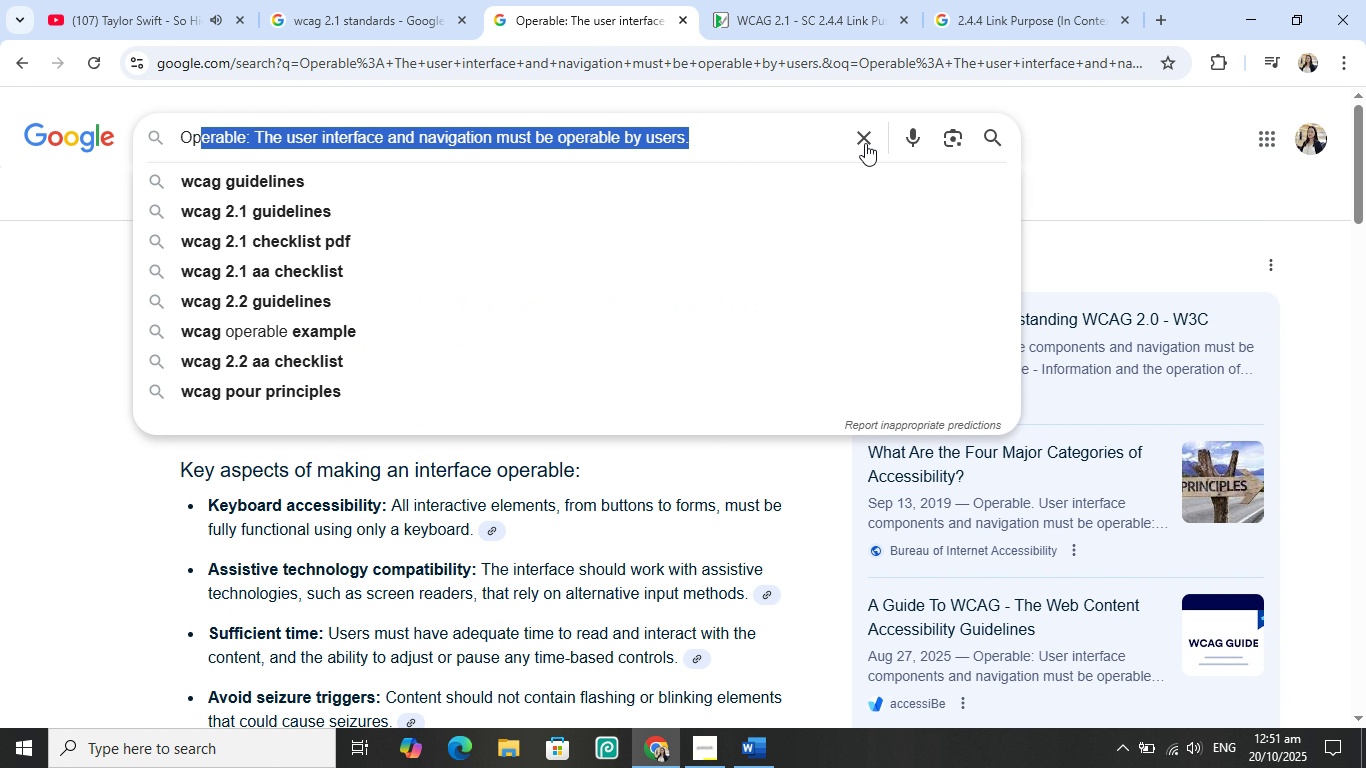 
left_click([865, 143])
 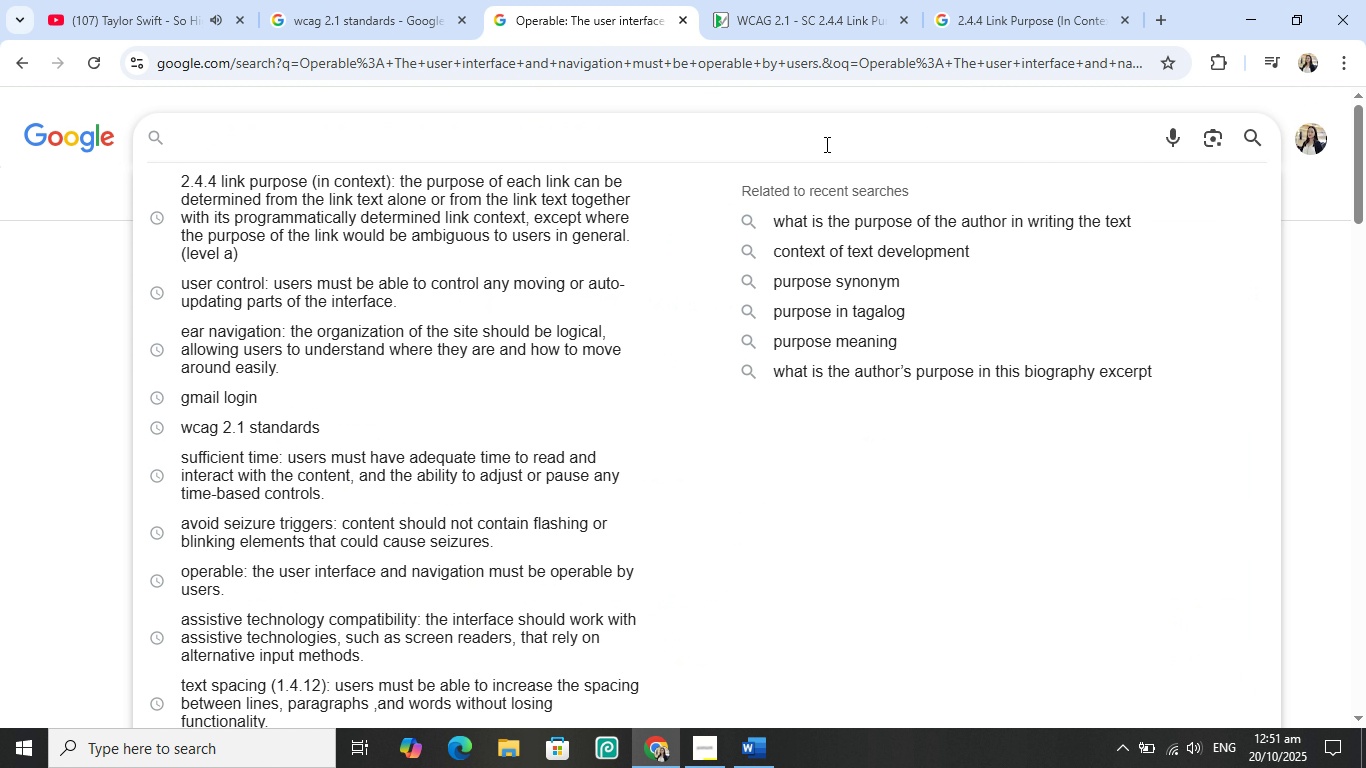 
key(Control+V)
 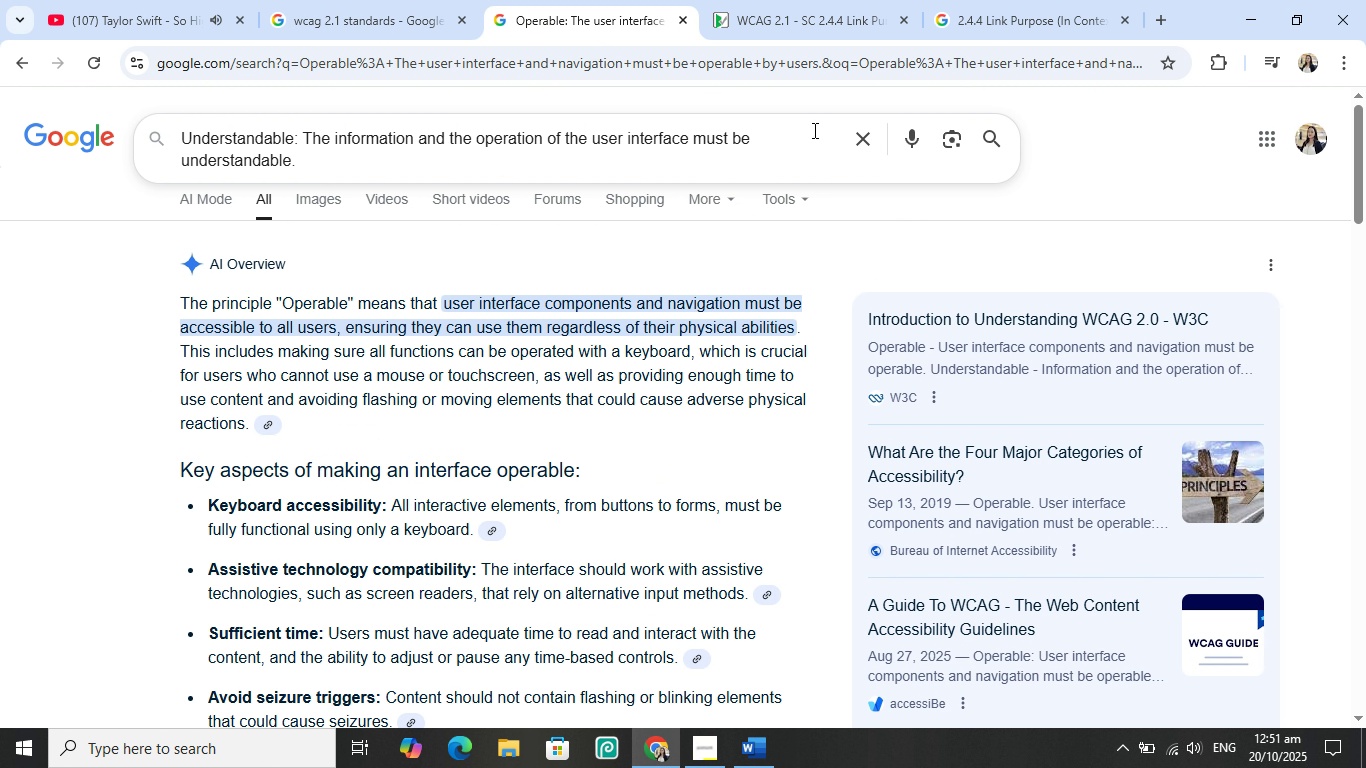 
key(Backslash)
 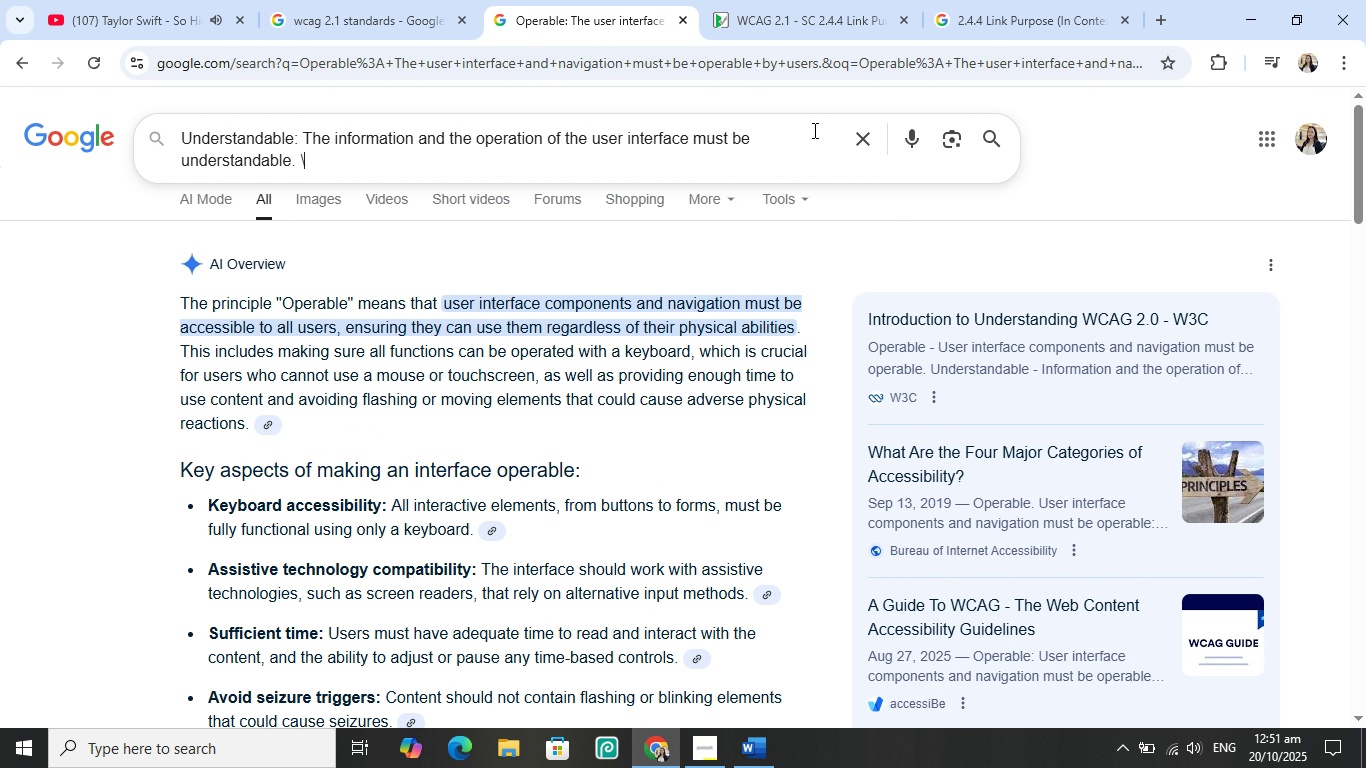 
key(Backspace)
 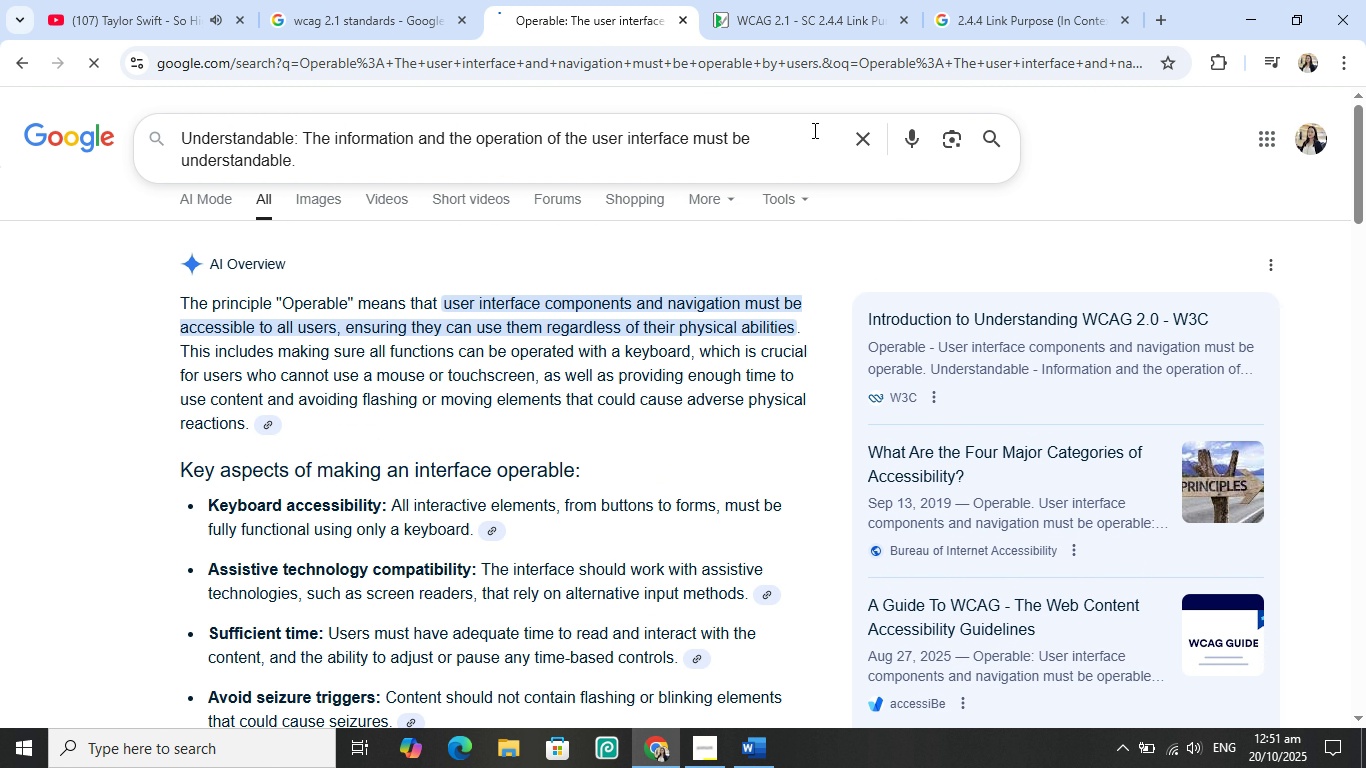 
key(Enter)
 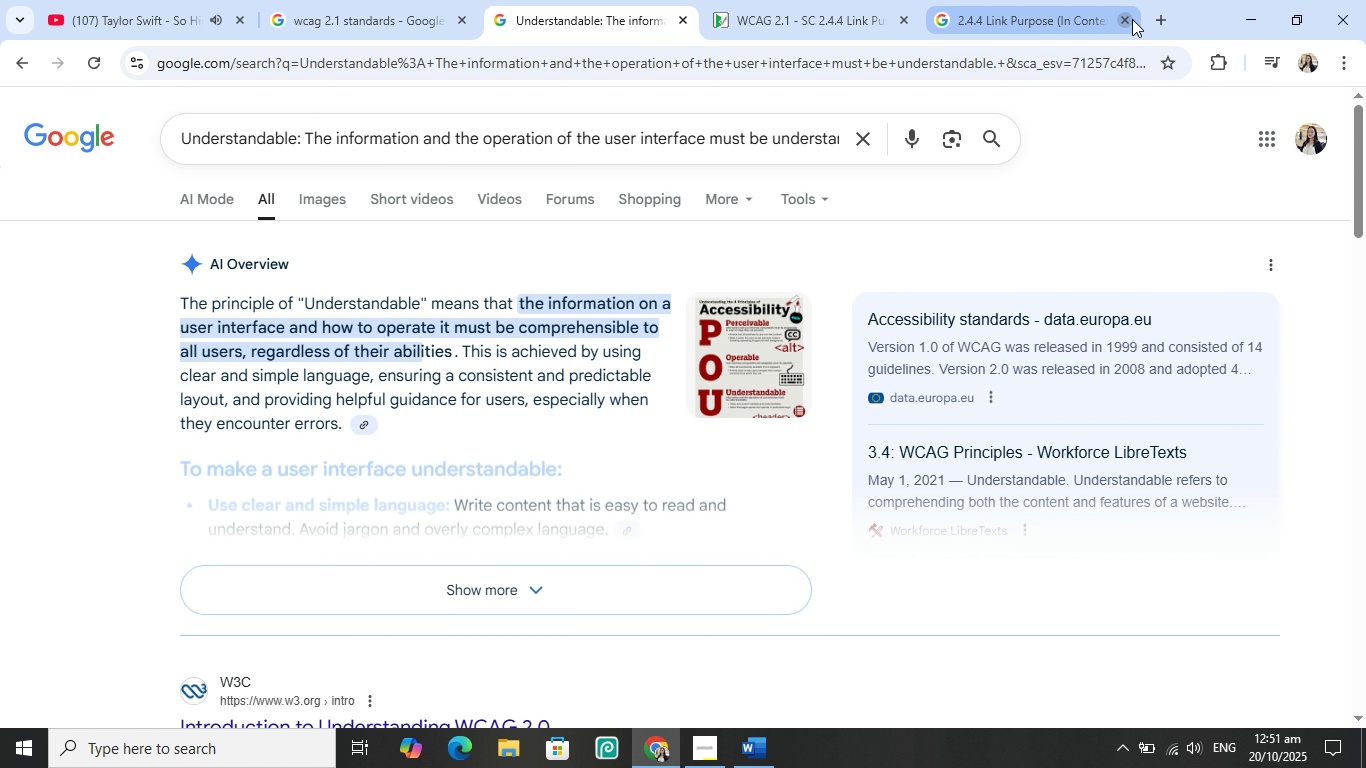 
left_click([1132, 19])
 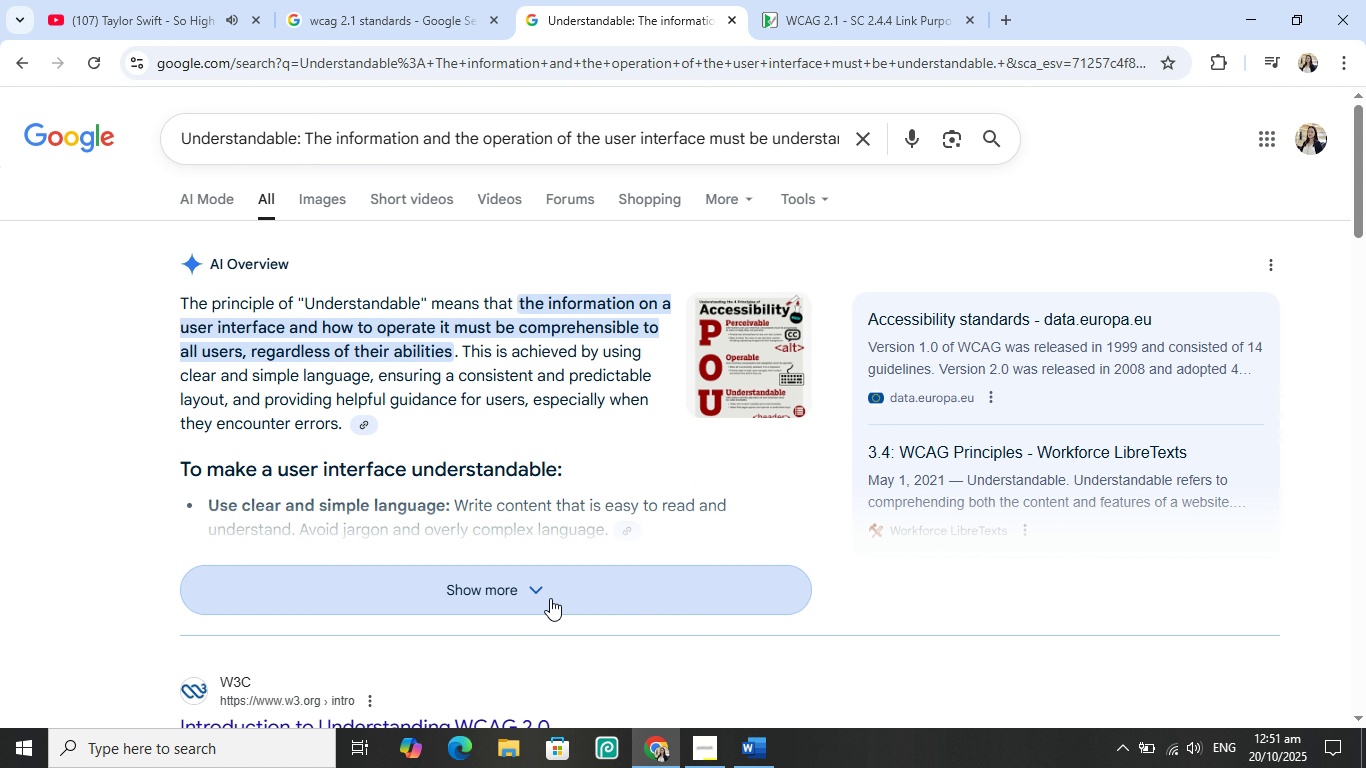 
left_click([550, 598])
 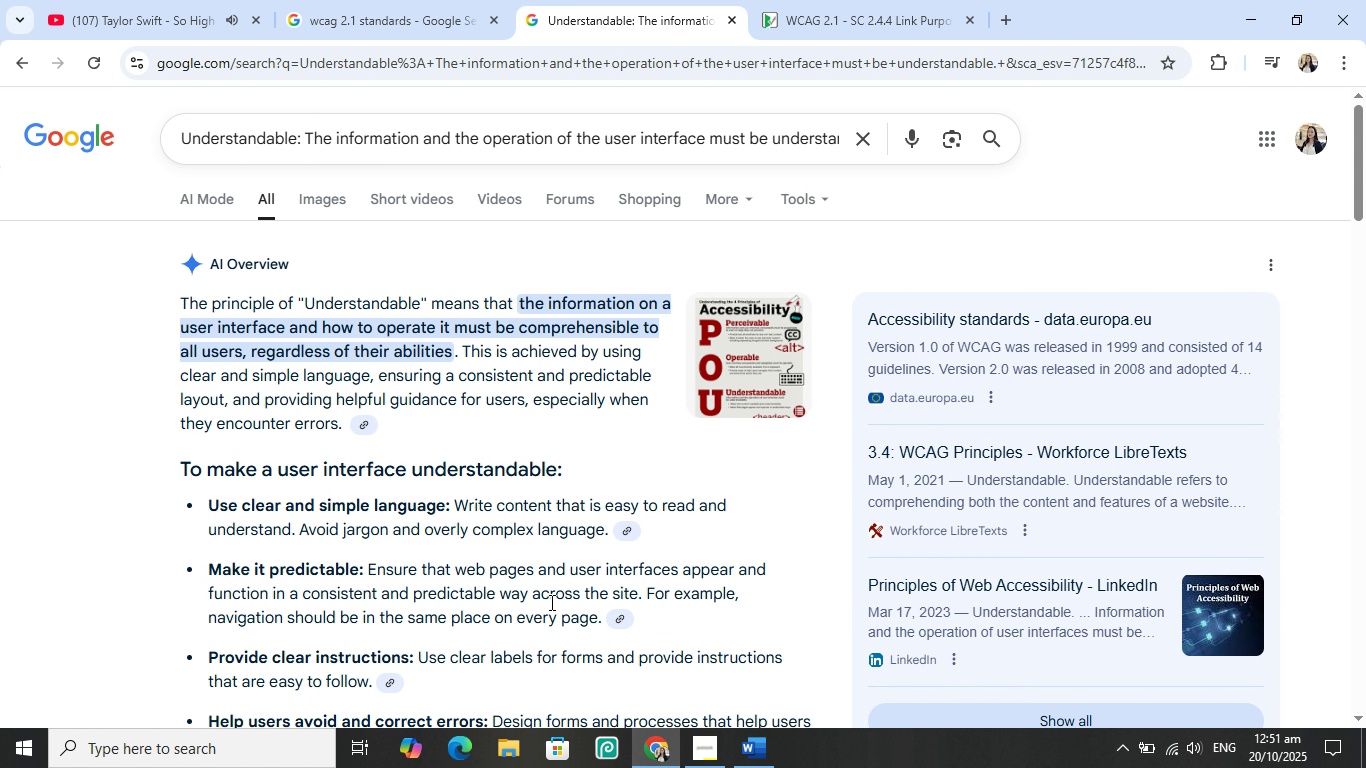 
scroll: coordinate [550, 603], scroll_direction: none, amount: 0.0
 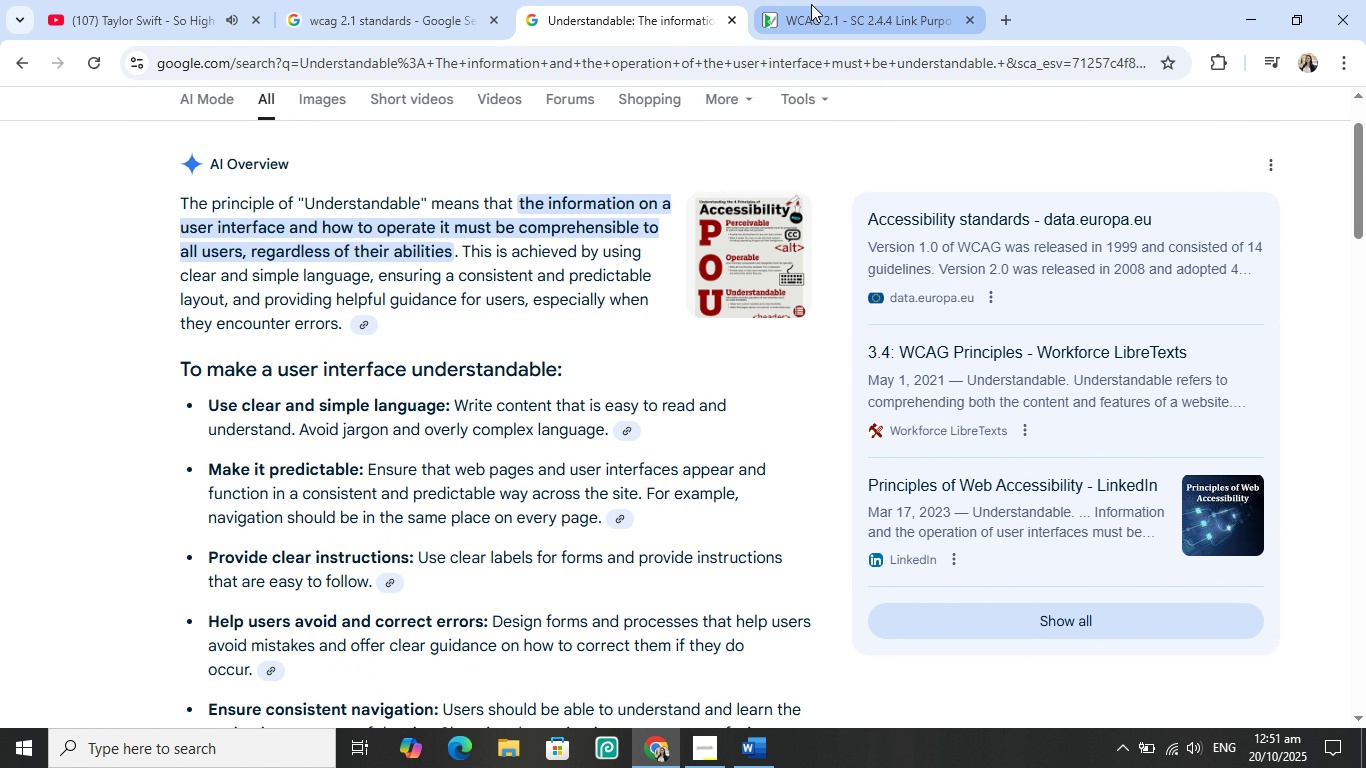 
left_click([811, 4])
 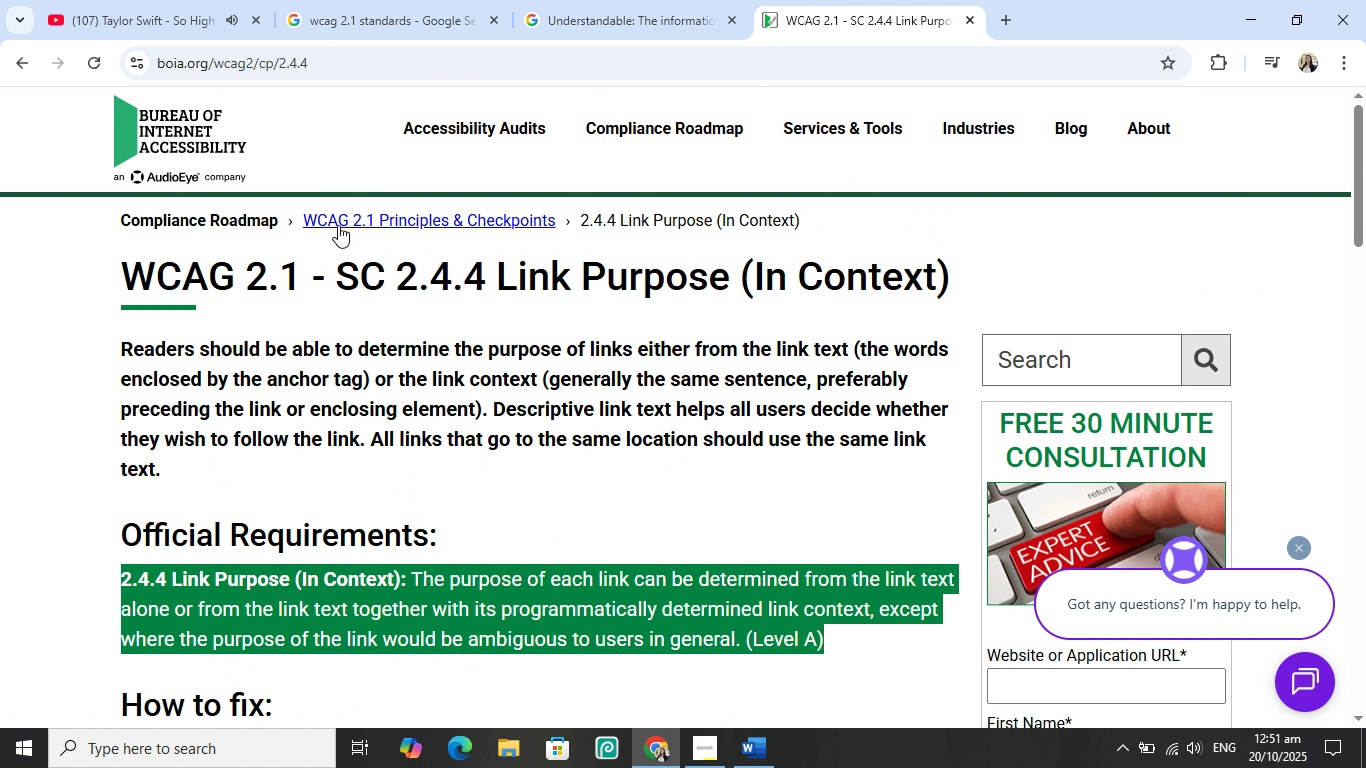 
left_click([350, 221])
 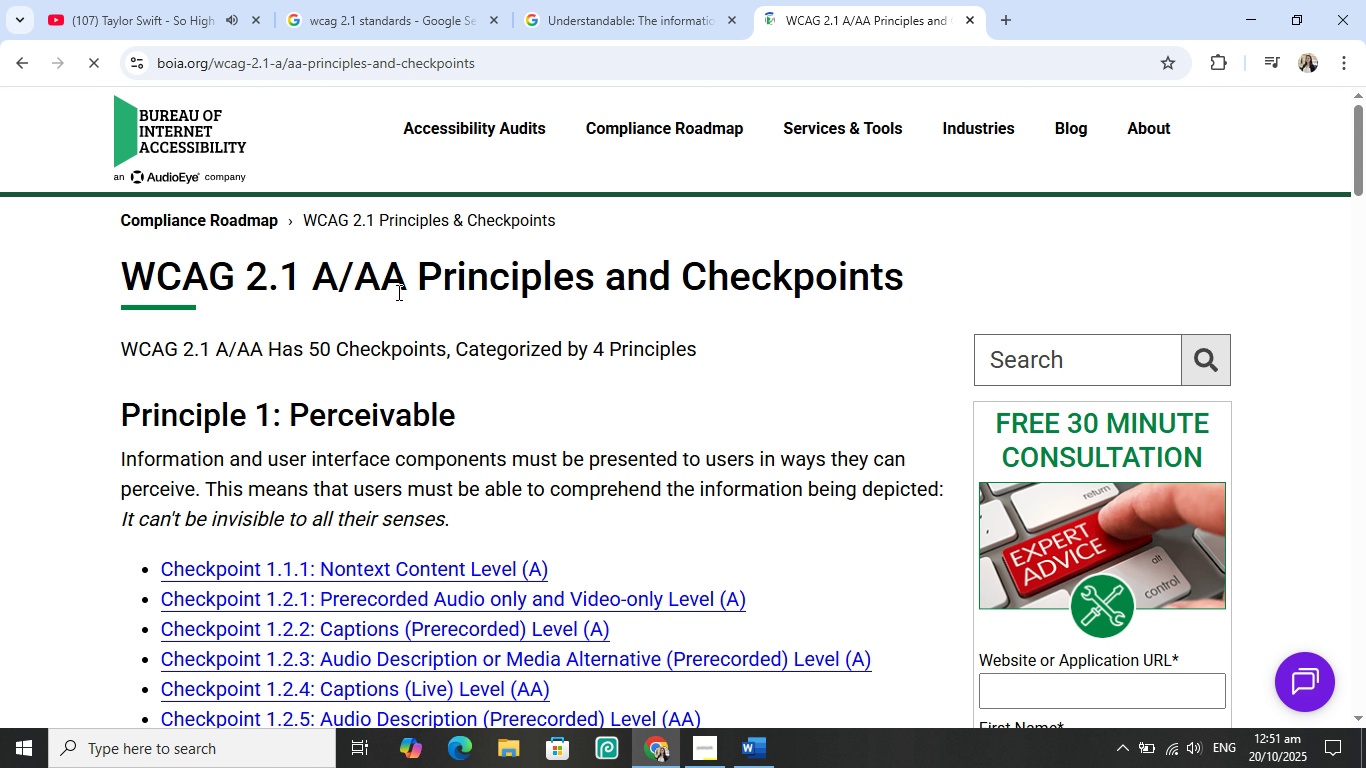 
wait(5.42)
 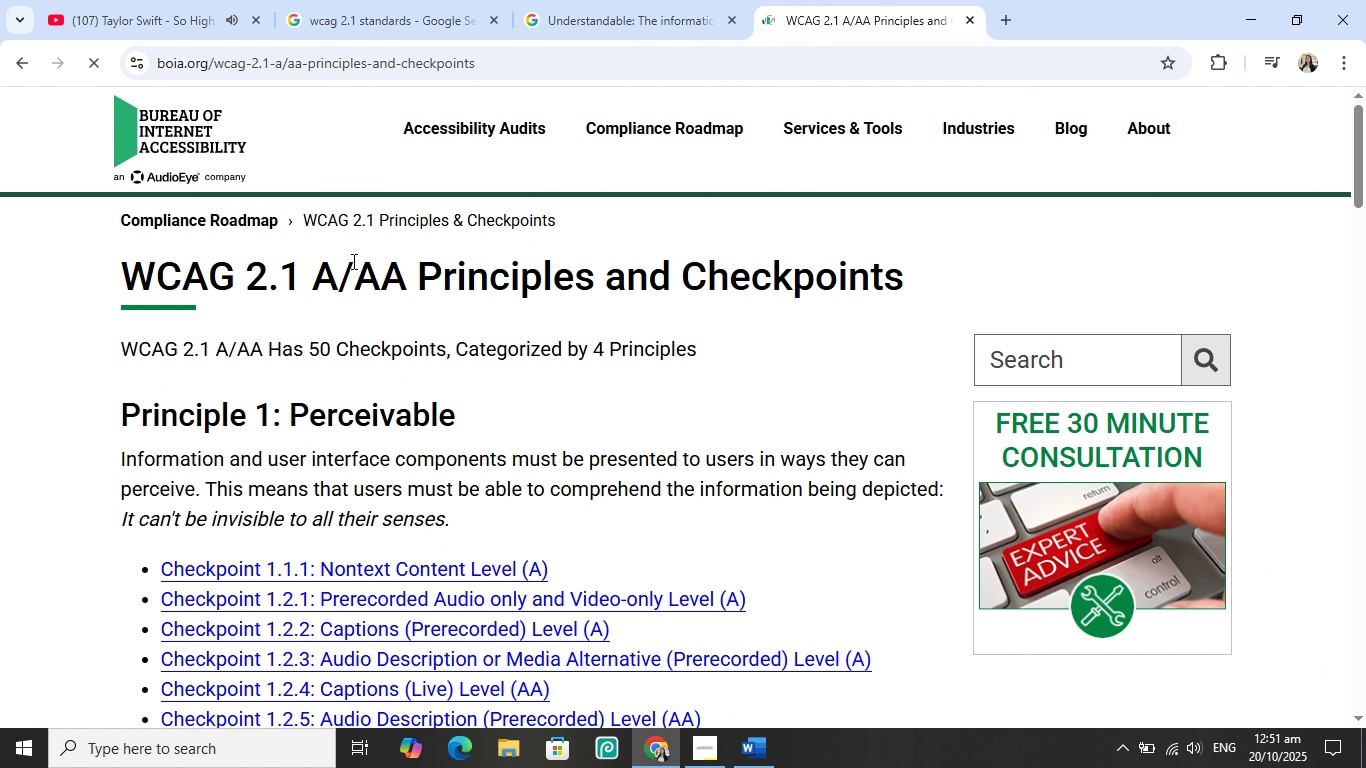 
scroll: coordinate [485, 406], scroll_direction: down, amount: 13.0
 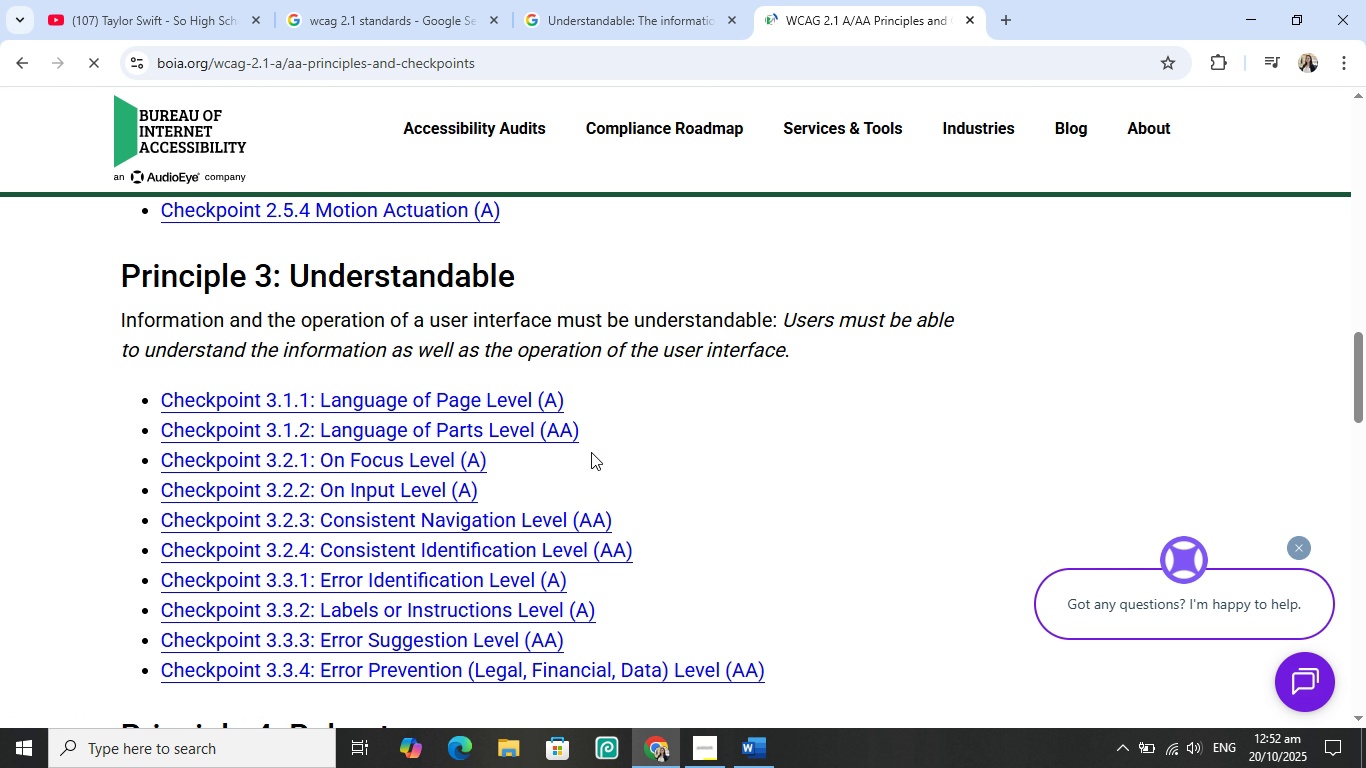 
wait(17.41)
 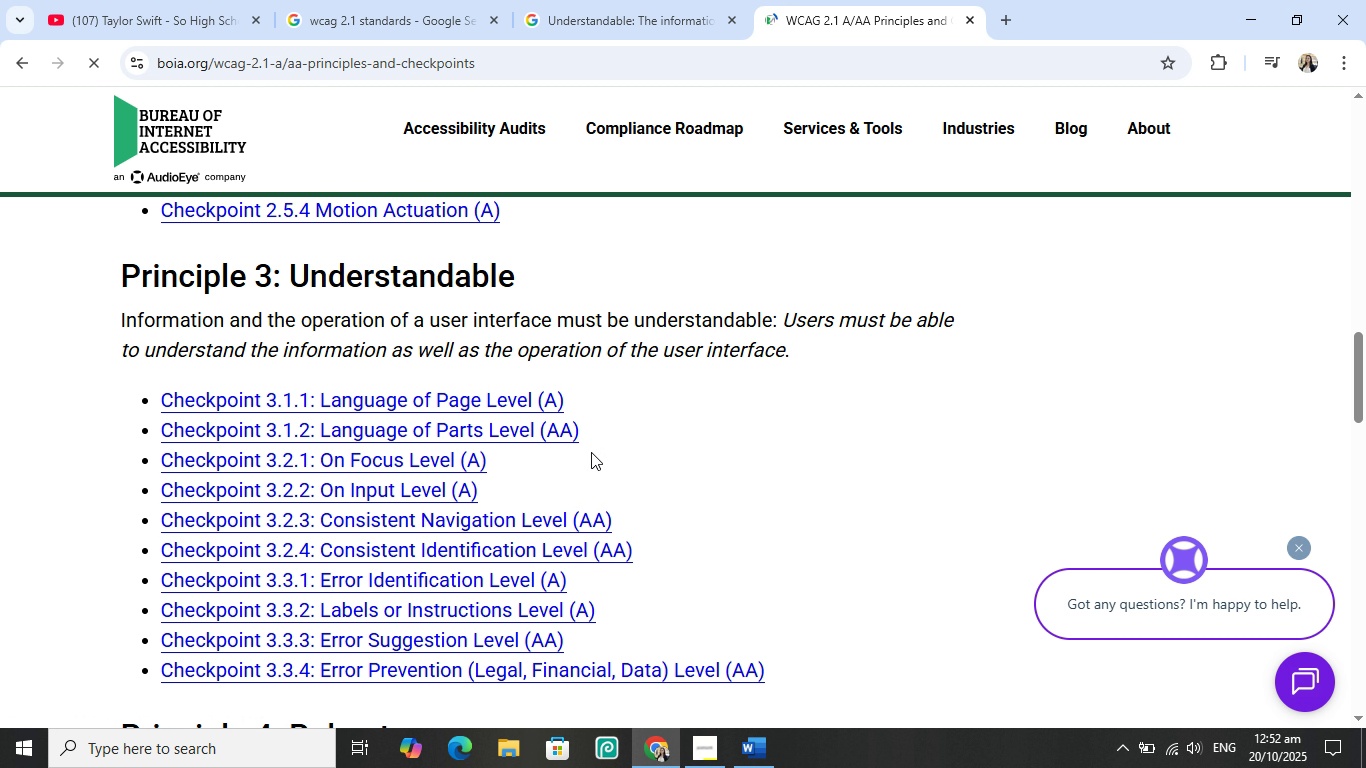 
left_click([522, 408])
 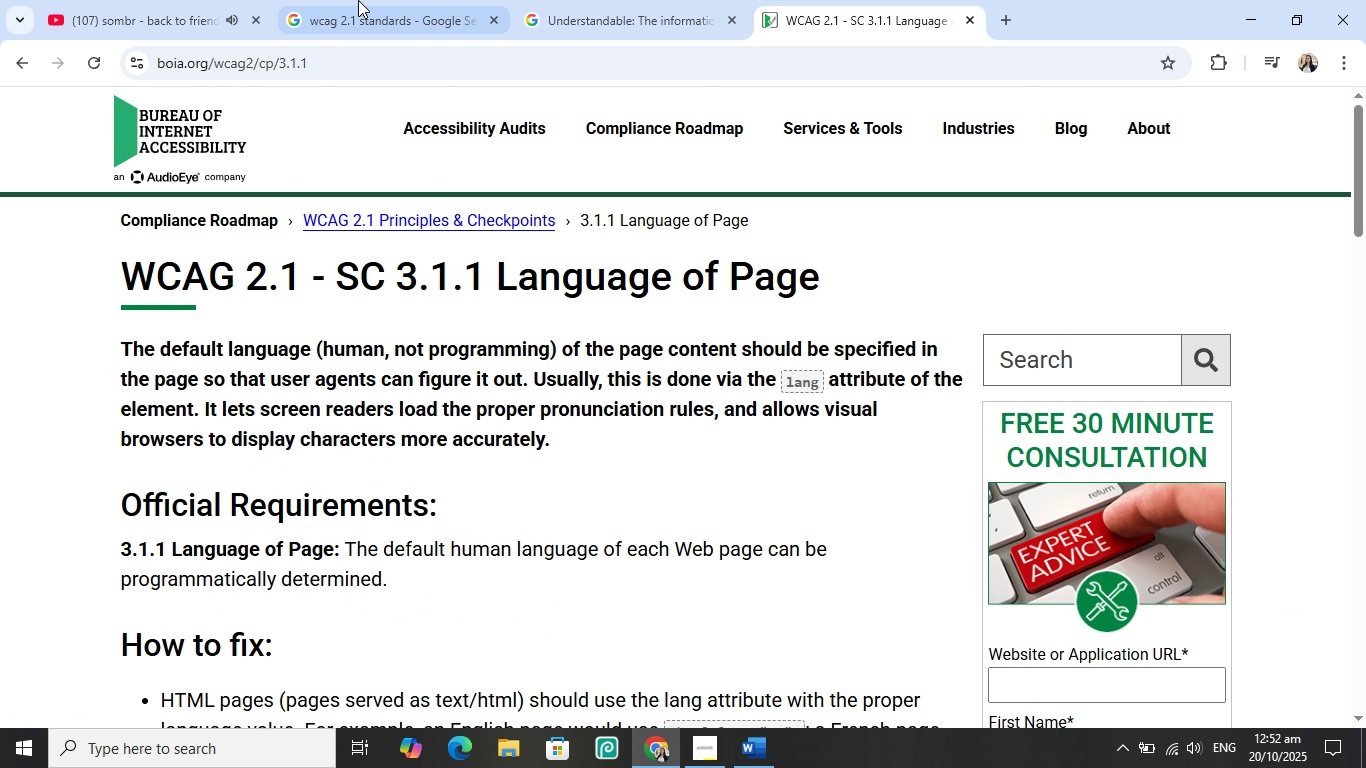 
left_click([145, 0])
 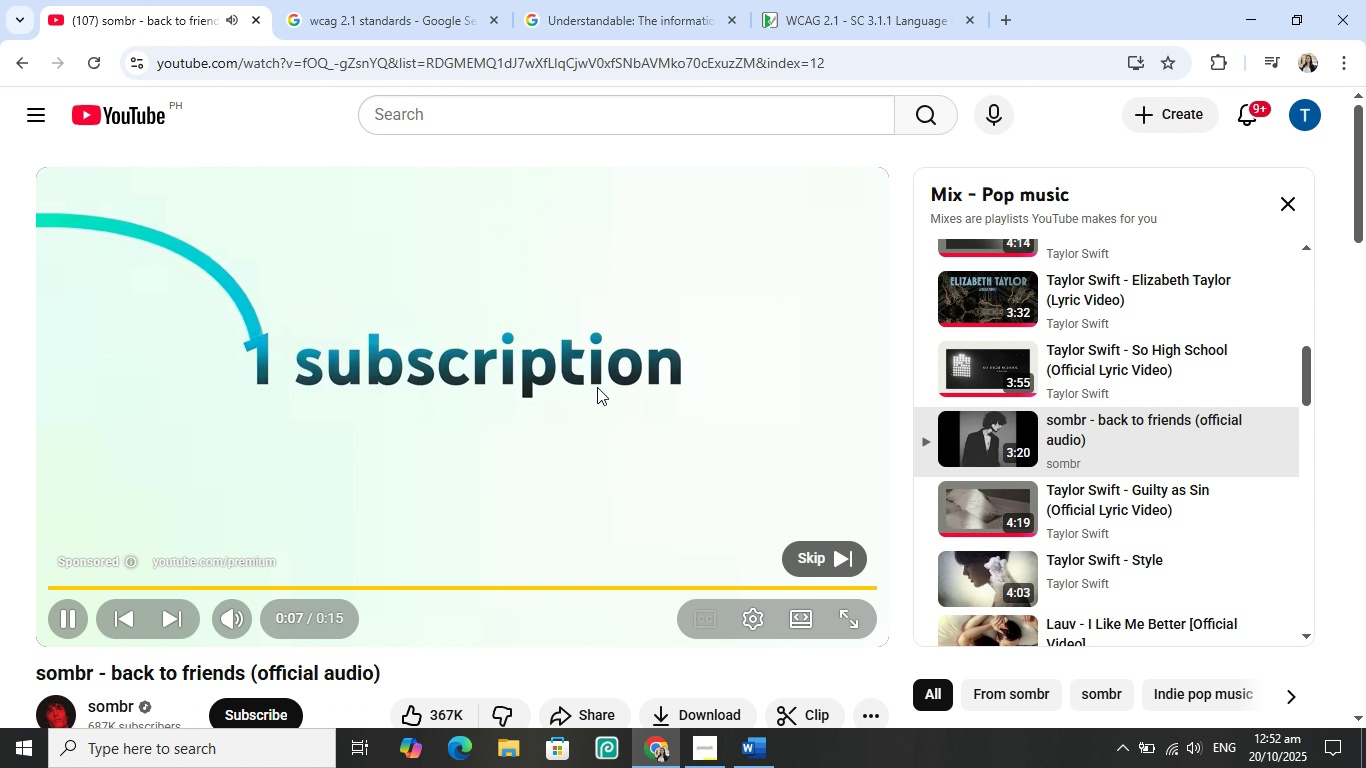 
double_click([795, 546])
 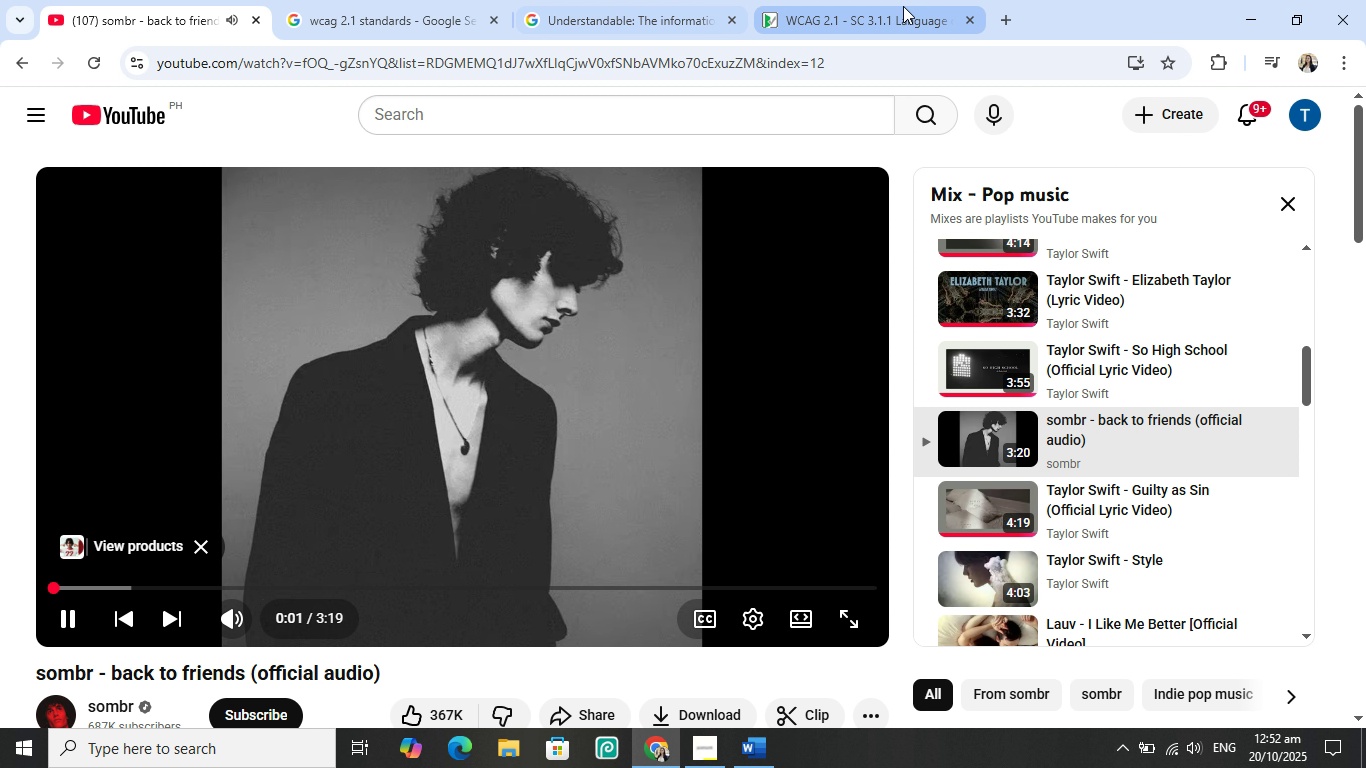 
left_click([906, 5])
 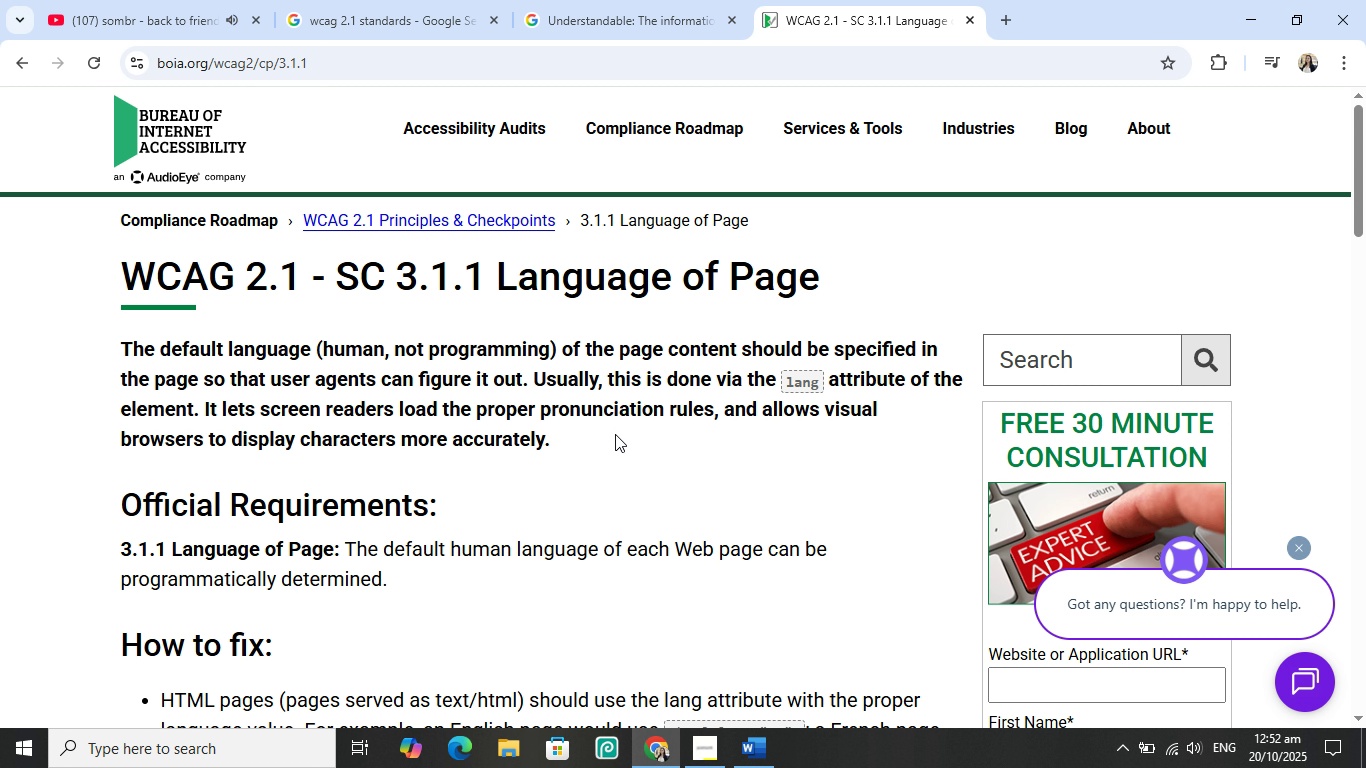 
wait(23.37)
 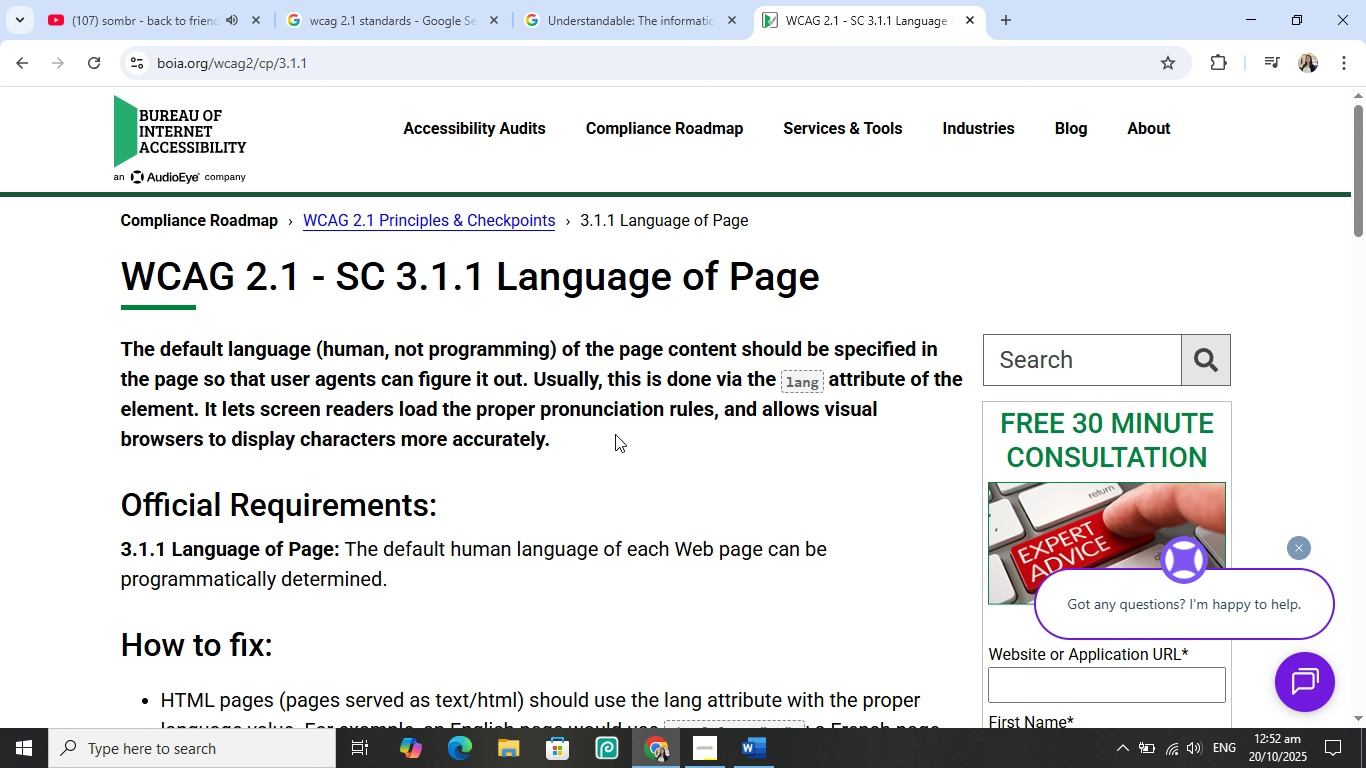 
scroll: coordinate [575, 493], scroll_direction: down, amount: 2.0
 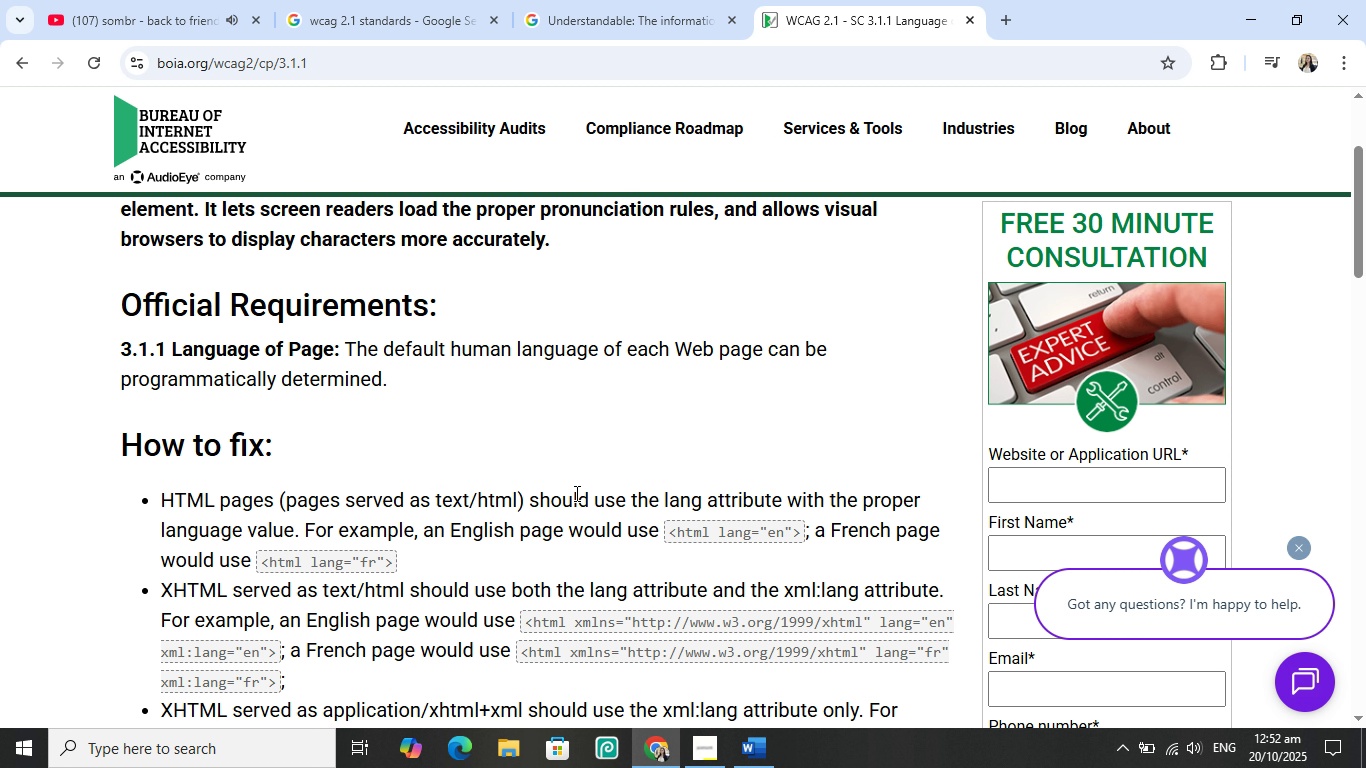 
wait(6.74)
 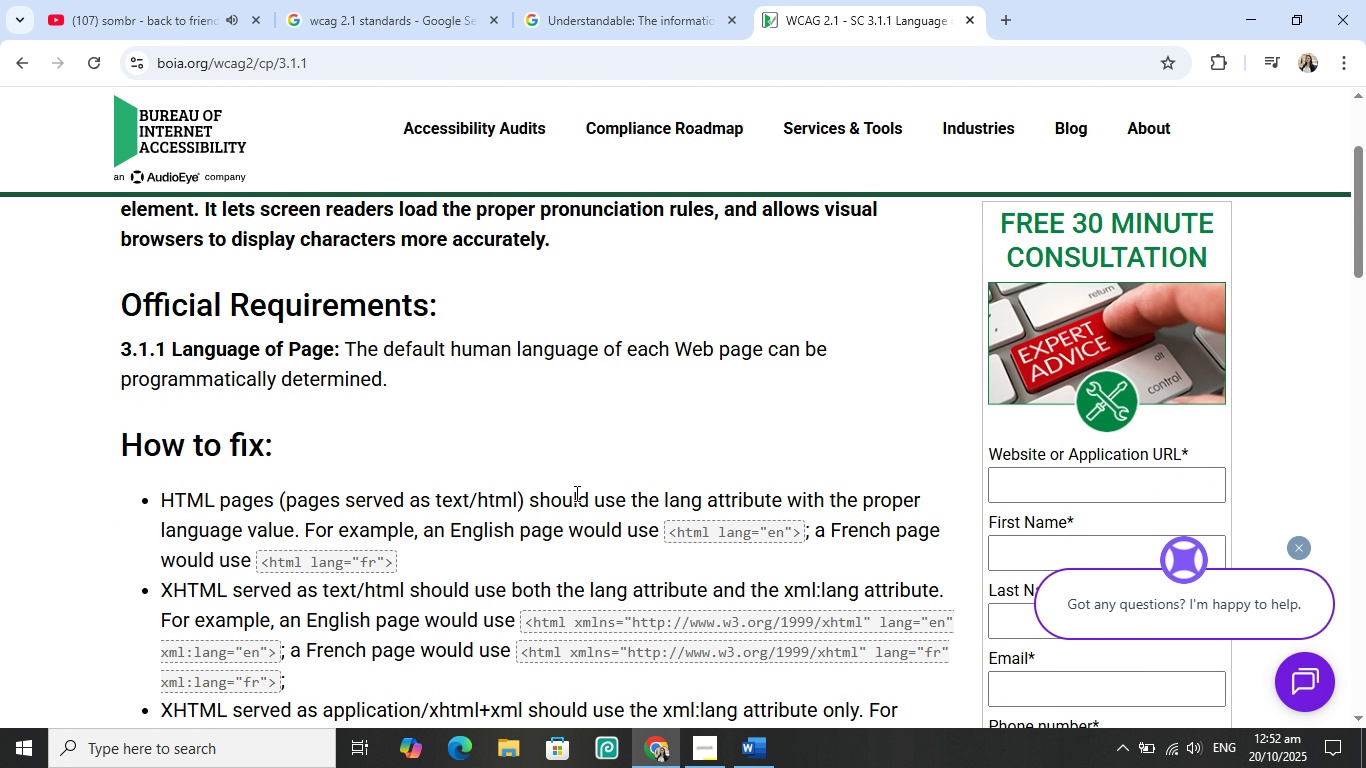 
scroll: coordinate [570, 497], scroll_direction: down, amount: 6.0
 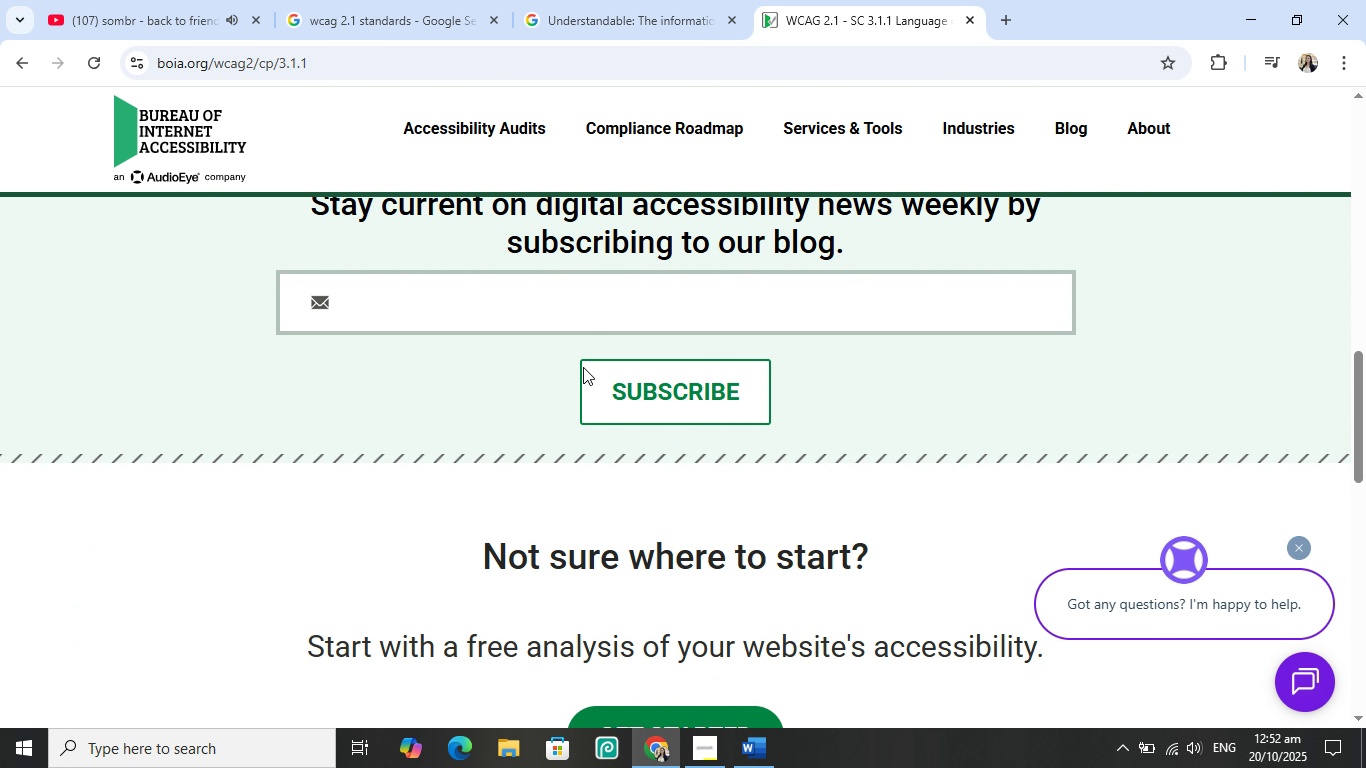 
scroll: coordinate [311, 295], scroll_direction: up, amount: 17.0
 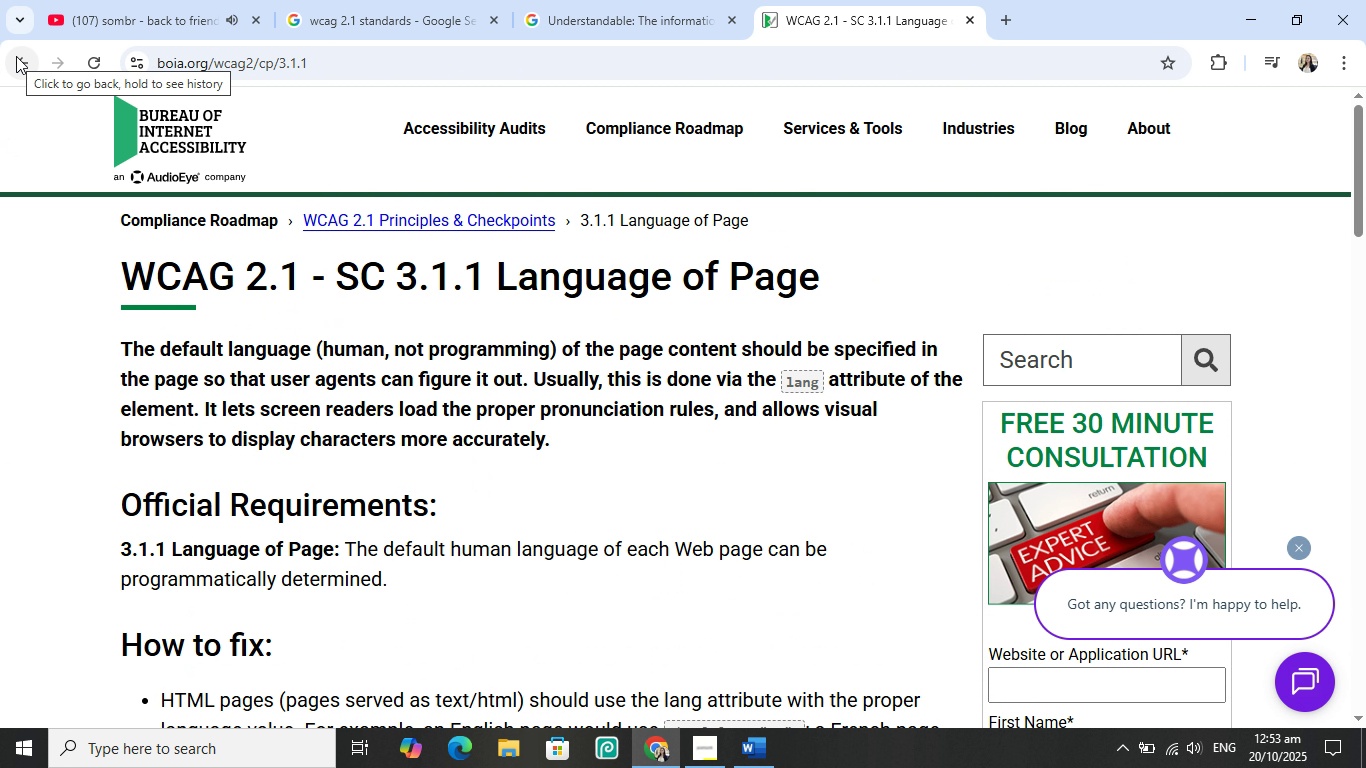 
left_click([16, 56])
 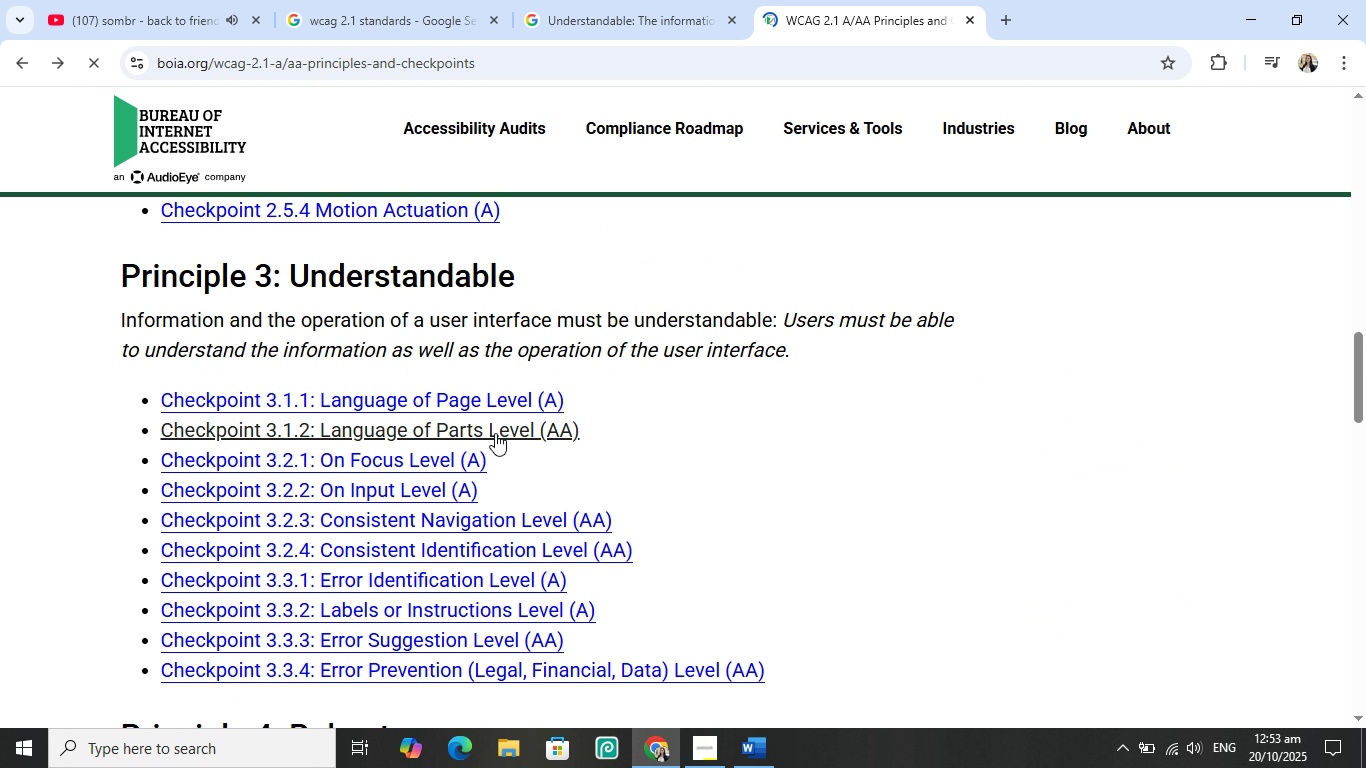 
left_click([495, 429])
 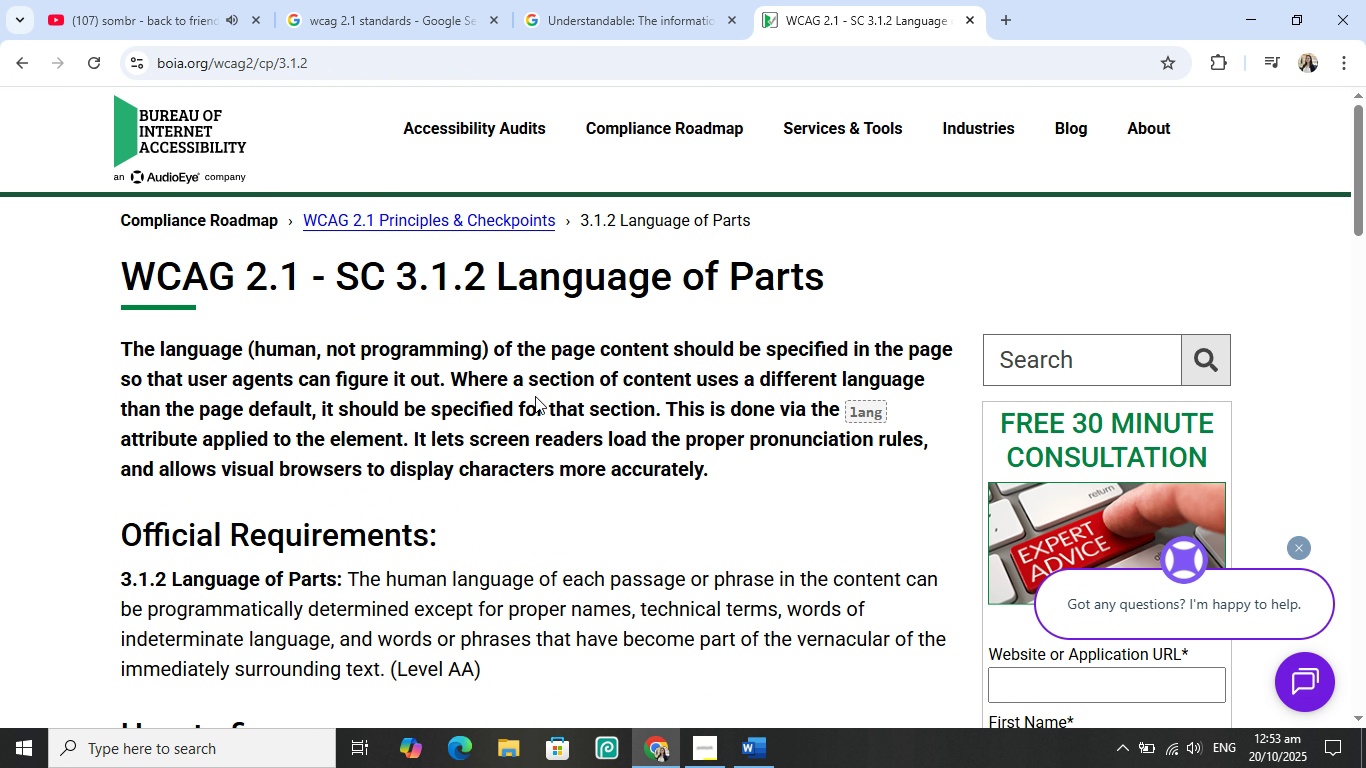 
wait(13.31)
 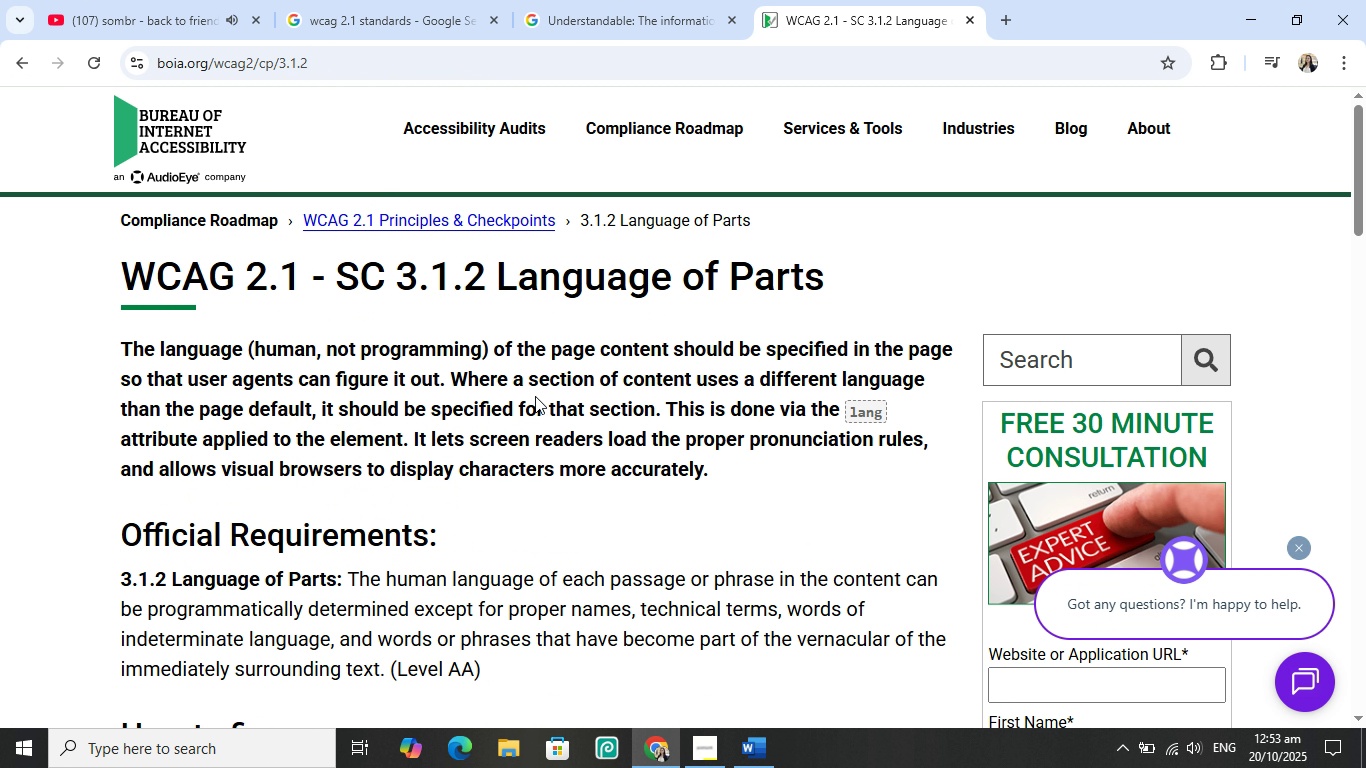 
scroll: coordinate [504, 526], scroll_direction: down, amount: 1.0
 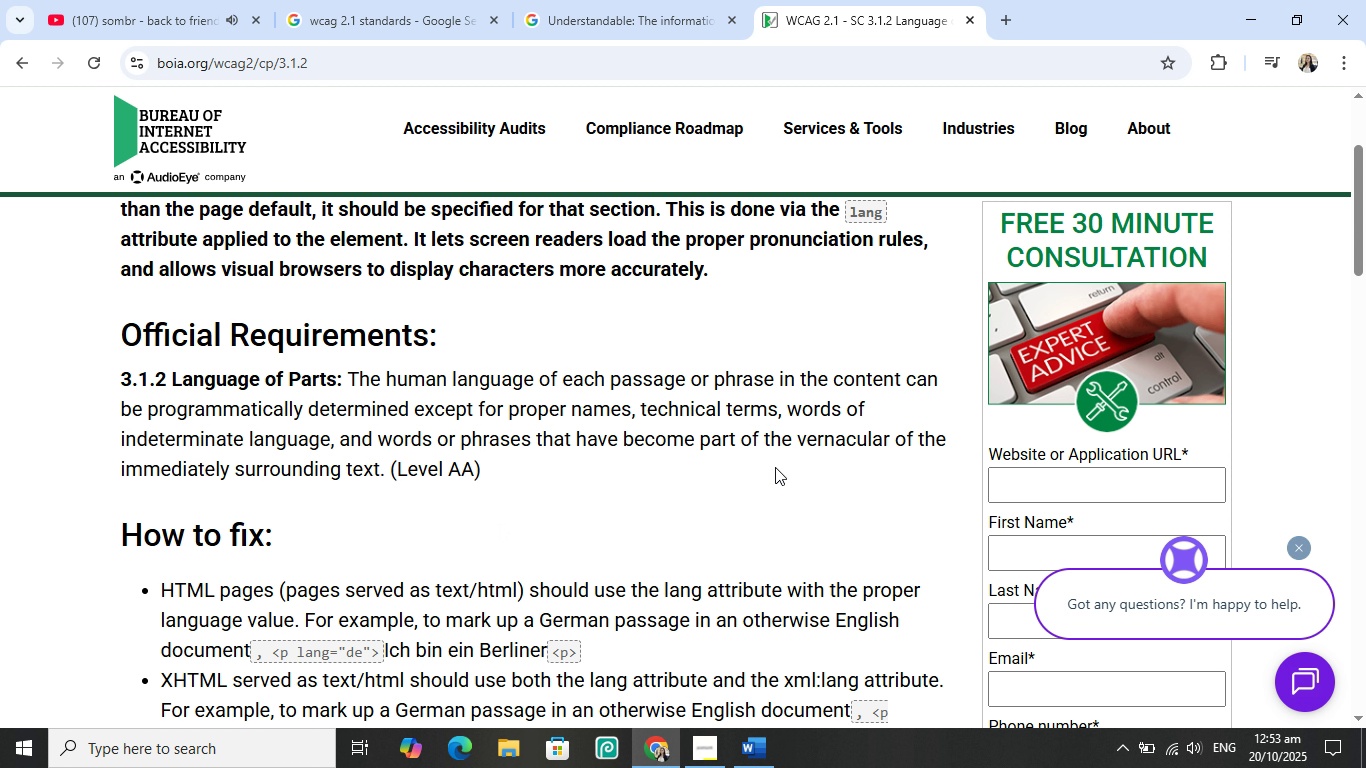 
wait(17.48)
 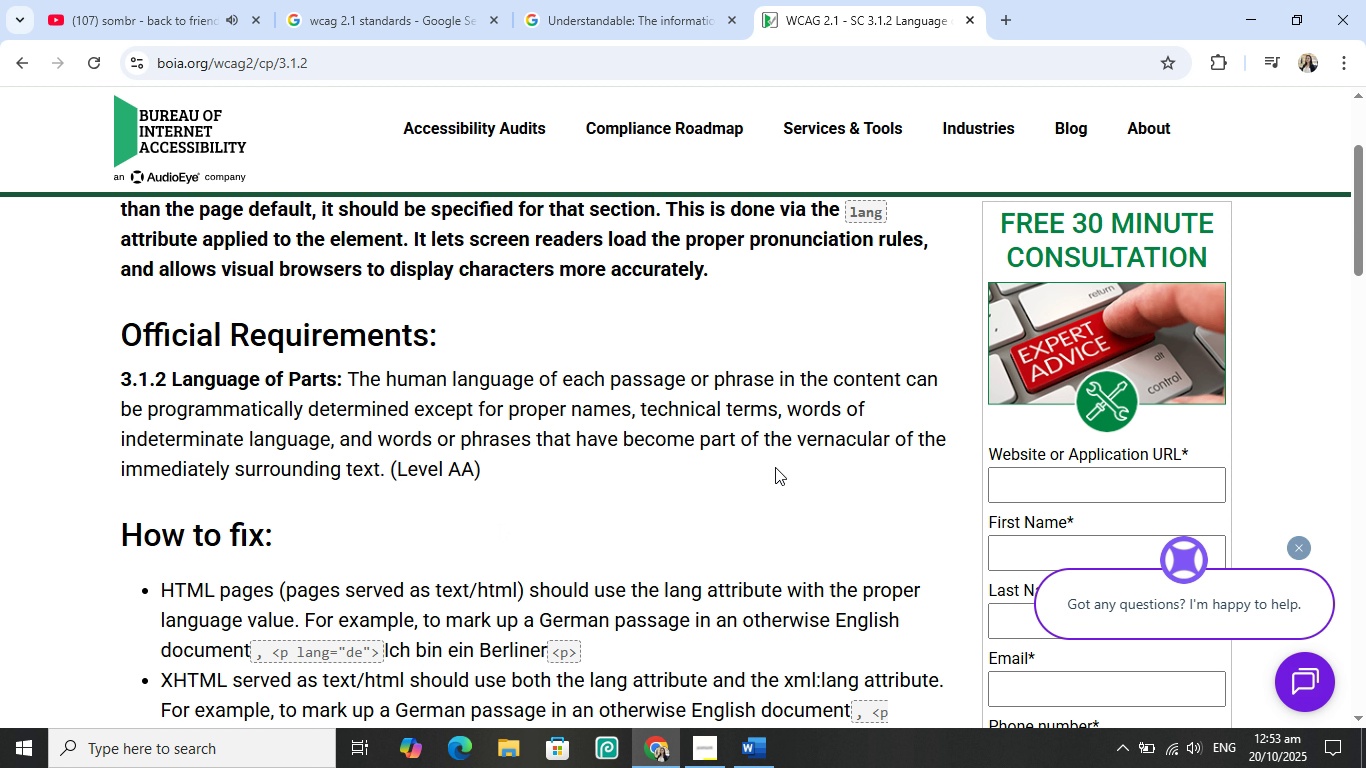 
scroll: coordinate [788, 482], scroll_direction: down, amount: 3.0
 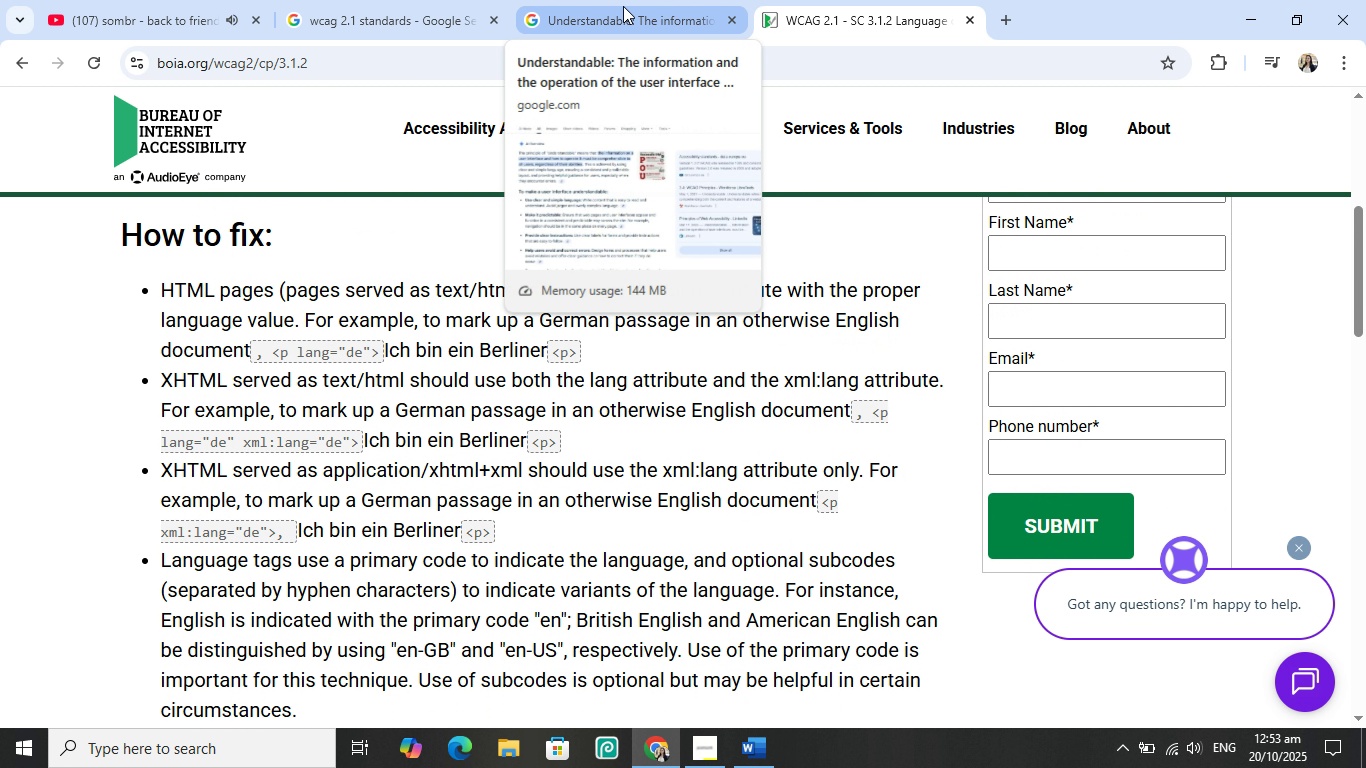 
left_click([623, 6])
 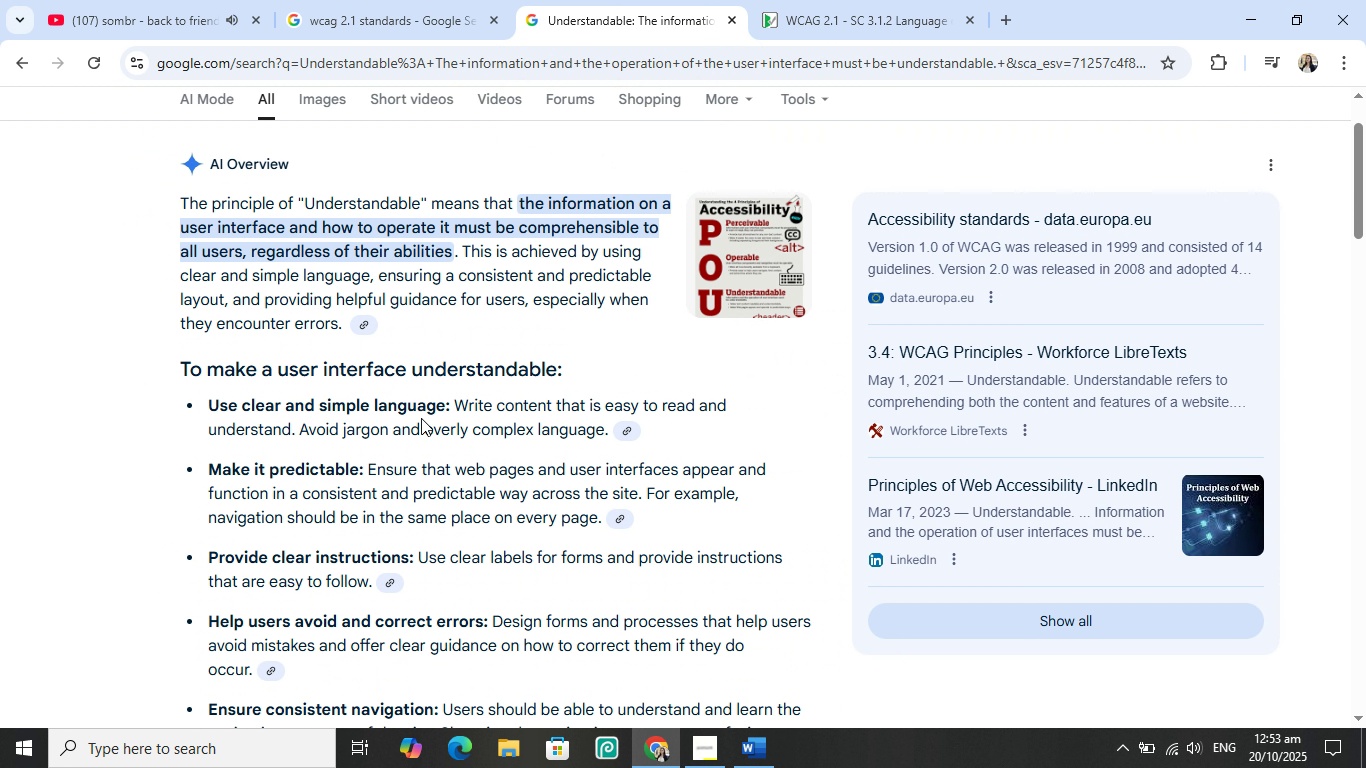 
scroll: coordinate [419, 423], scroll_direction: down, amount: 1.0
 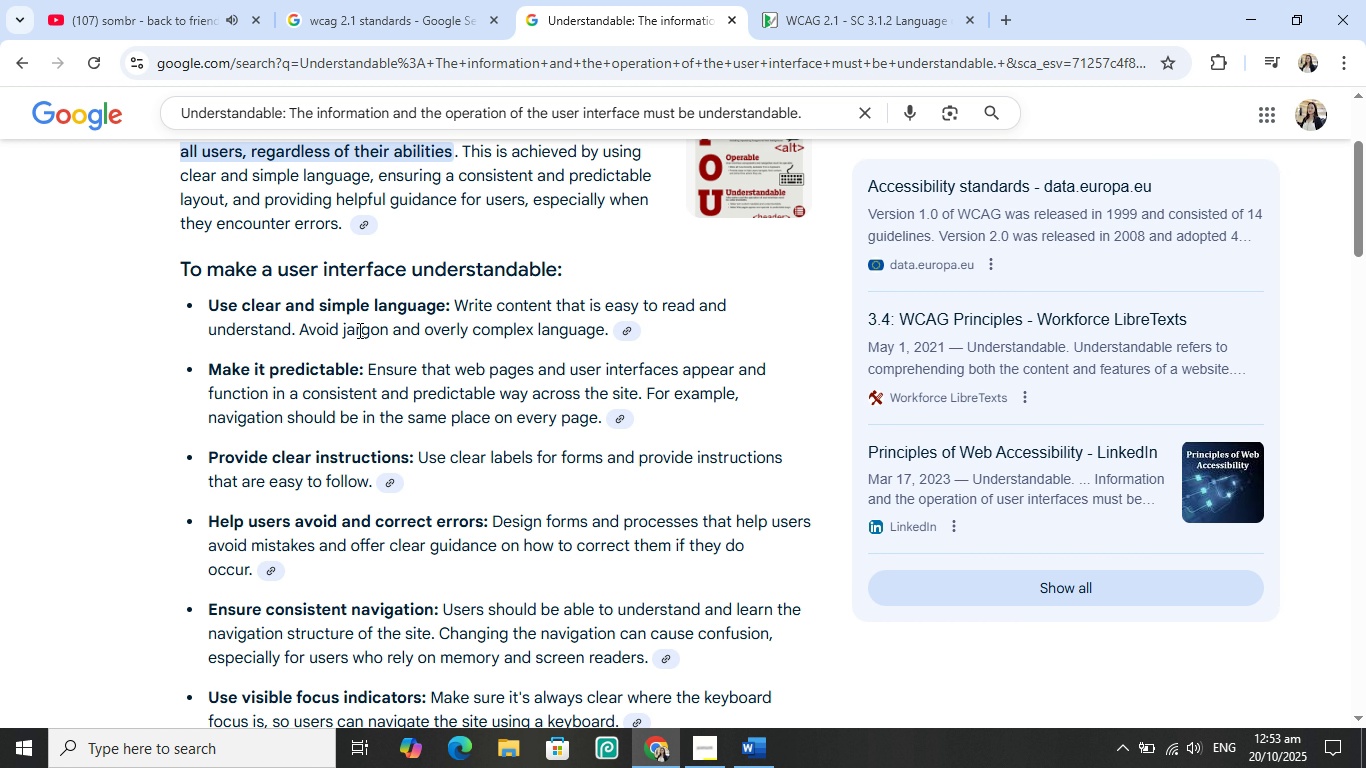 
scroll: coordinate [366, 330], scroll_direction: none, amount: 0.0
 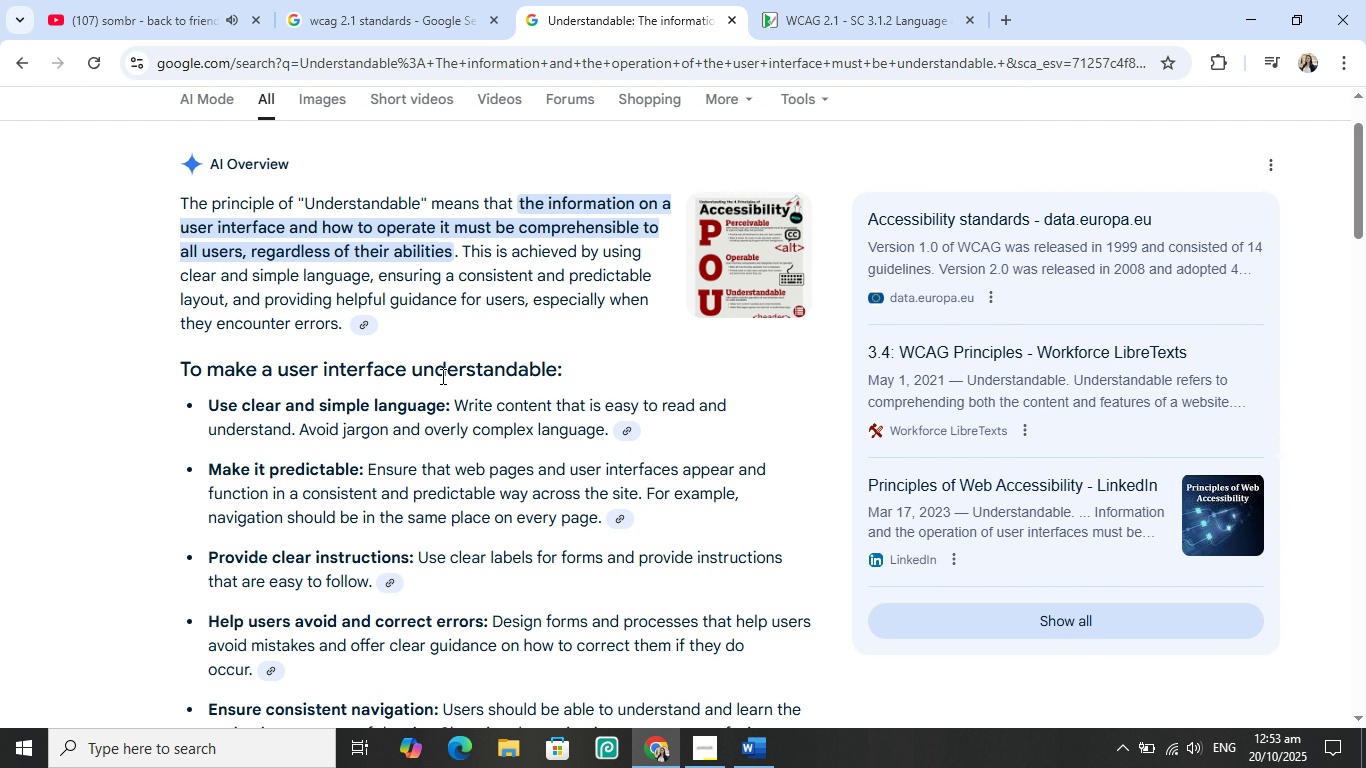 
wait(6.17)
 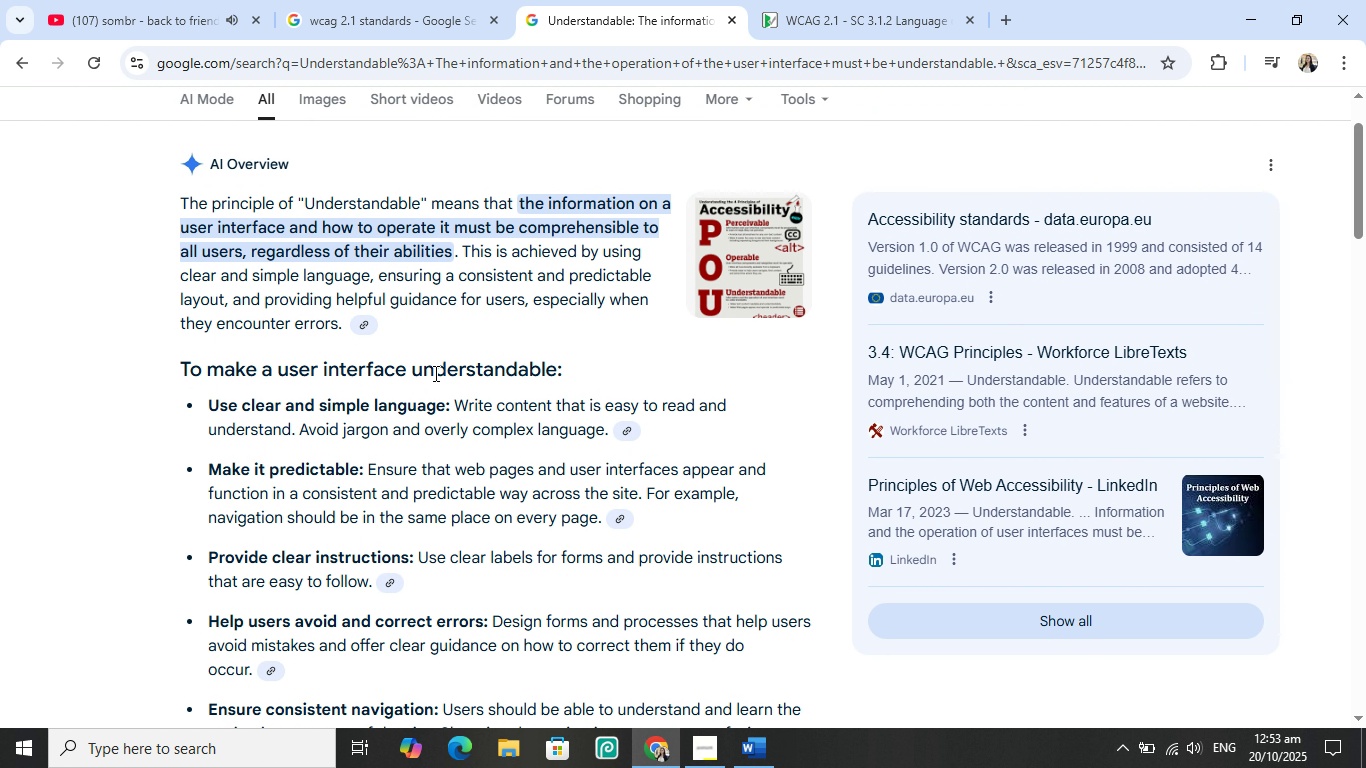 
scroll: coordinate [440, 382], scroll_direction: none, amount: 0.0
 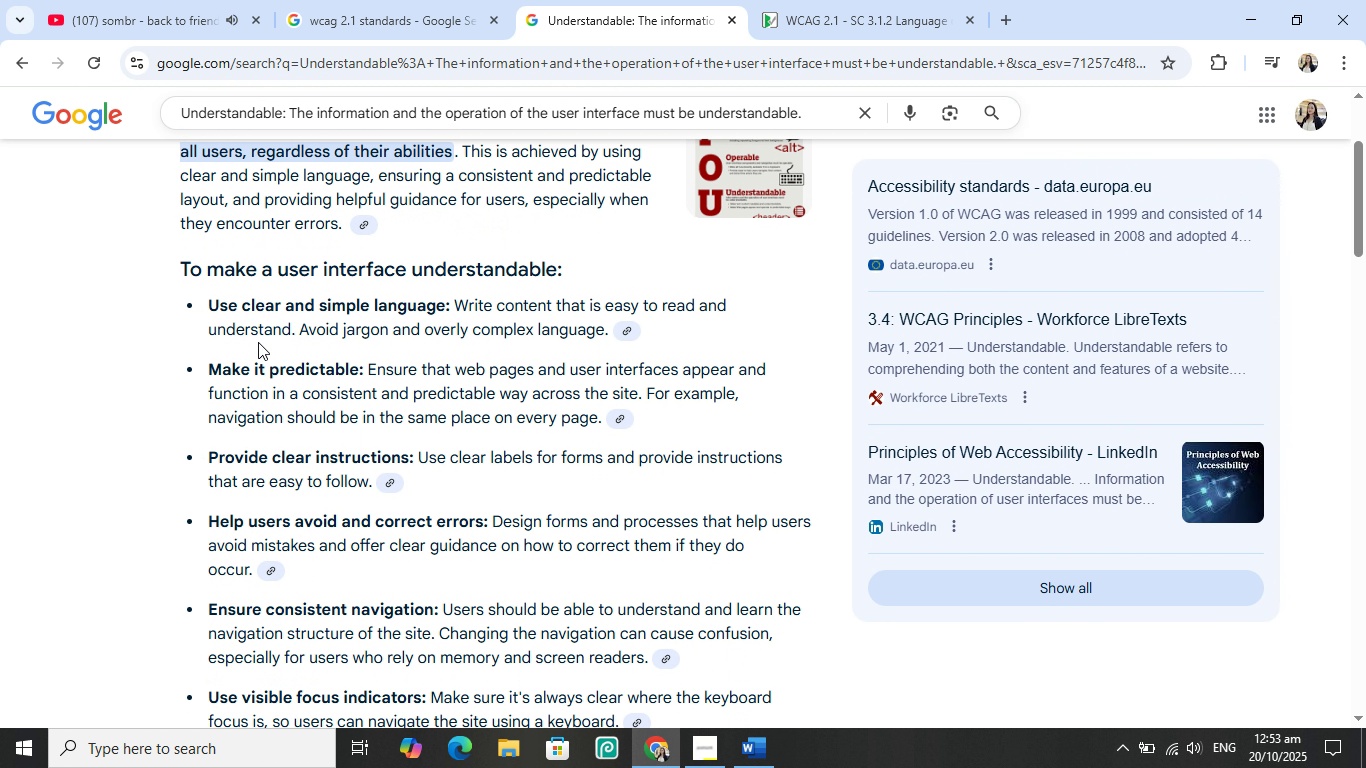 
scroll: coordinate [261, 340], scroll_direction: down, amount: 1.0
 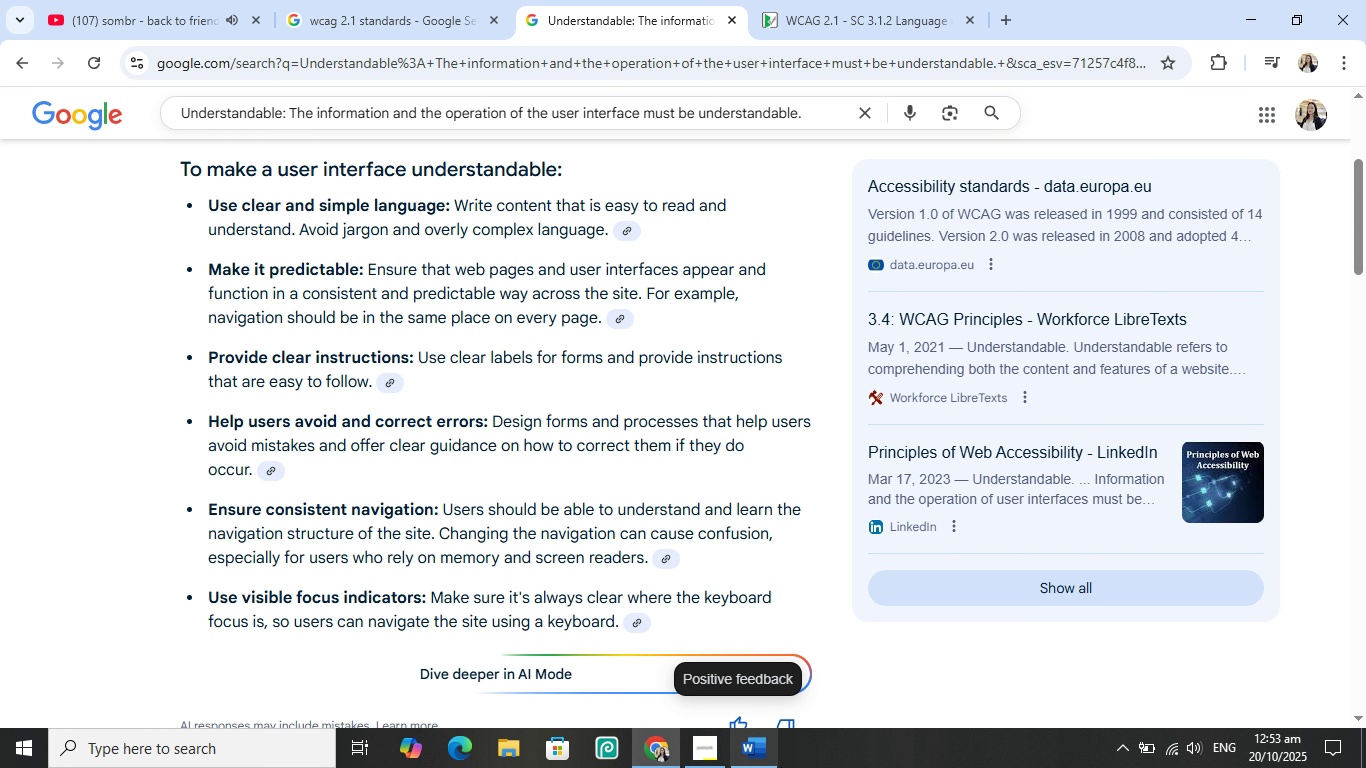 
left_click([766, 755])
 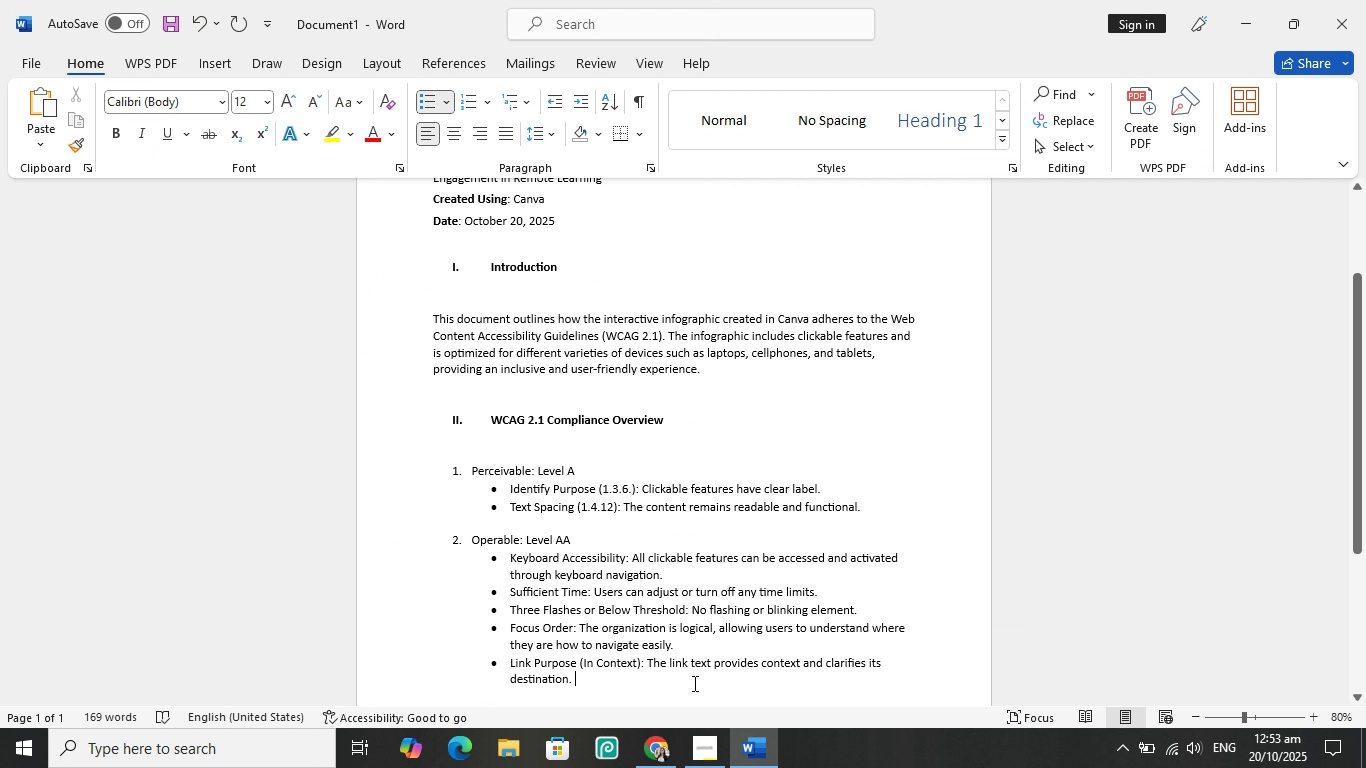 
scroll: coordinate [693, 676], scroll_direction: down, amount: 1.0
 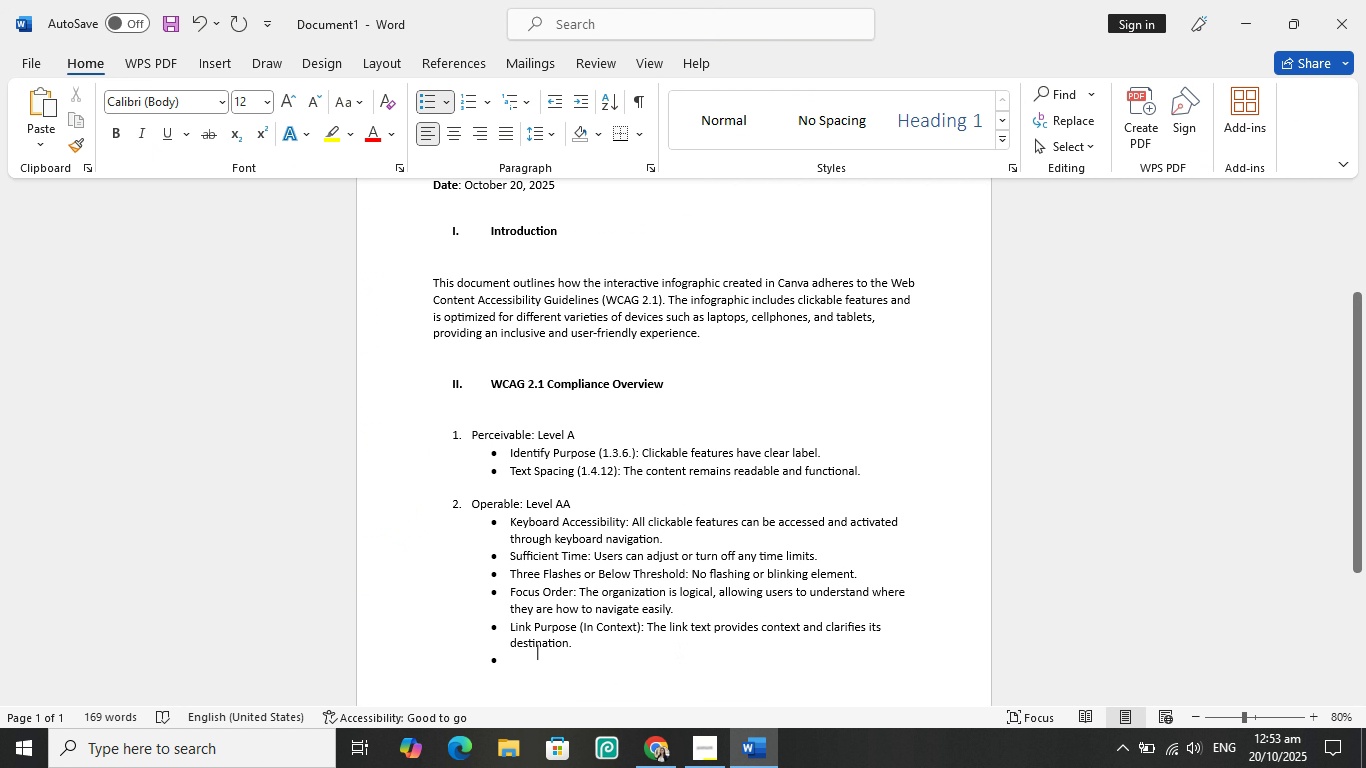 
key(Enter)
 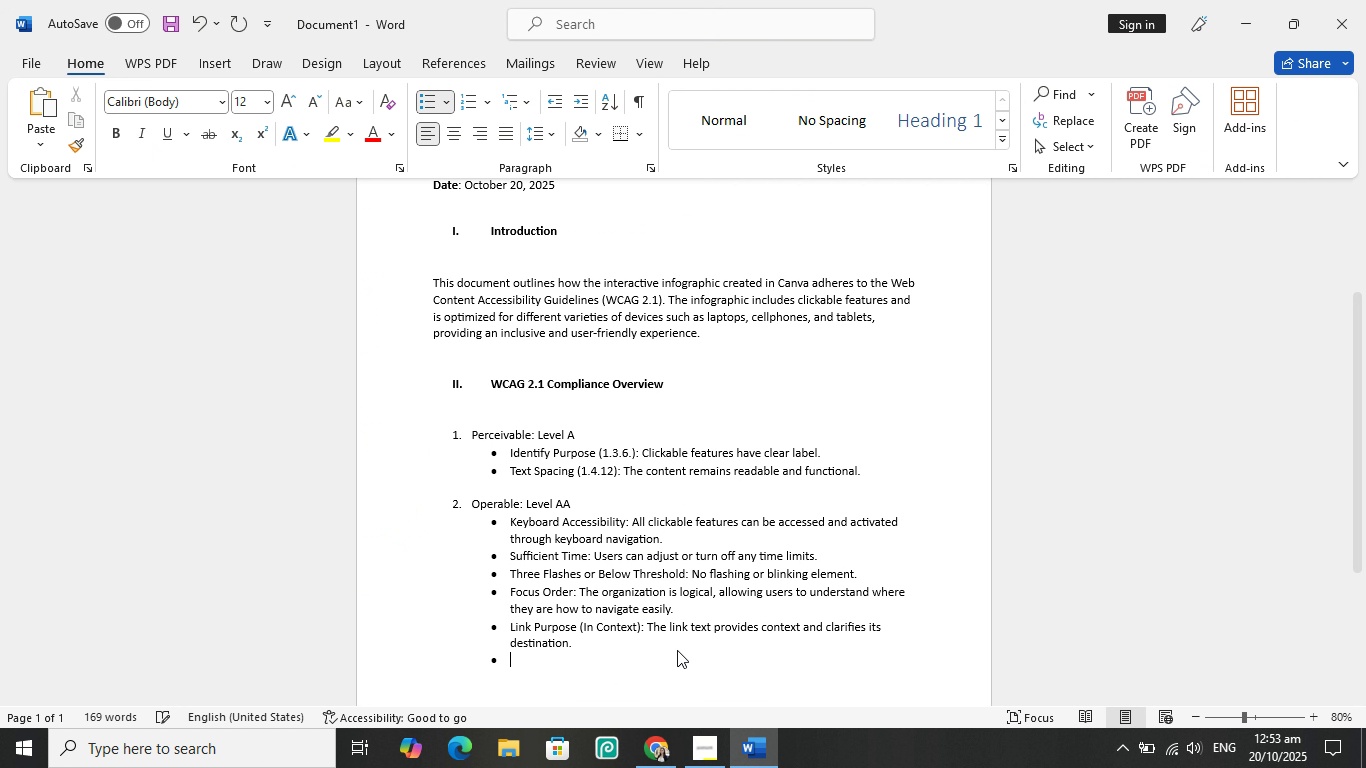 
key(Enter)
 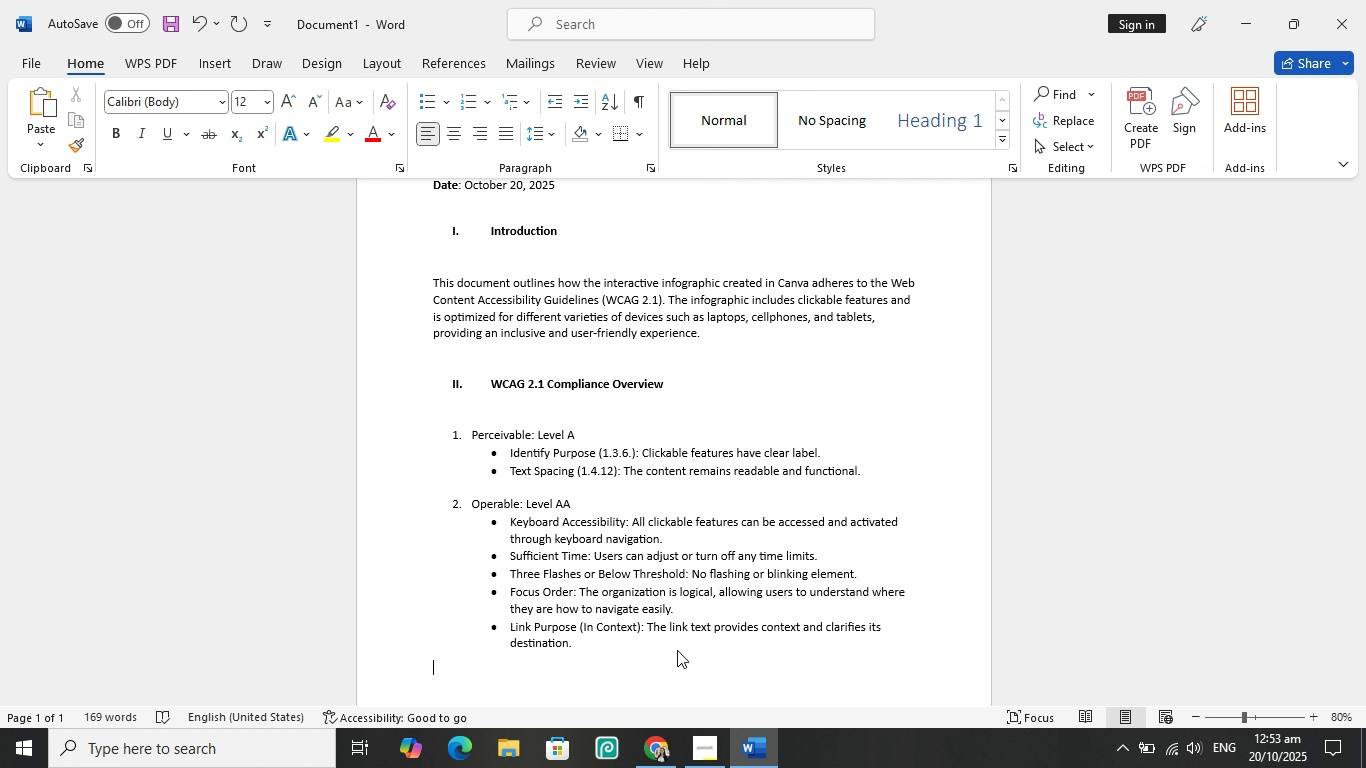 
type(3. Understandab;)
key(Backspace)
type(le)
 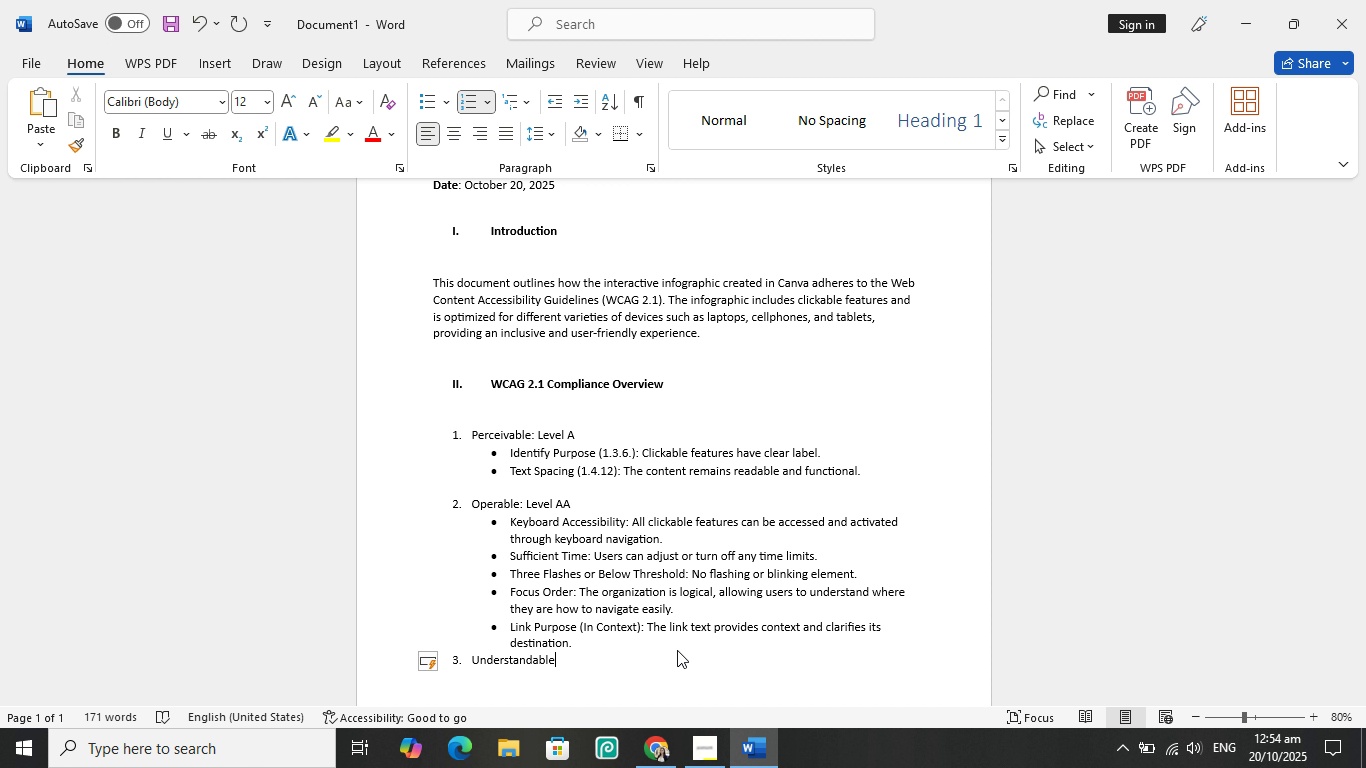 
left_click([686, 649])
 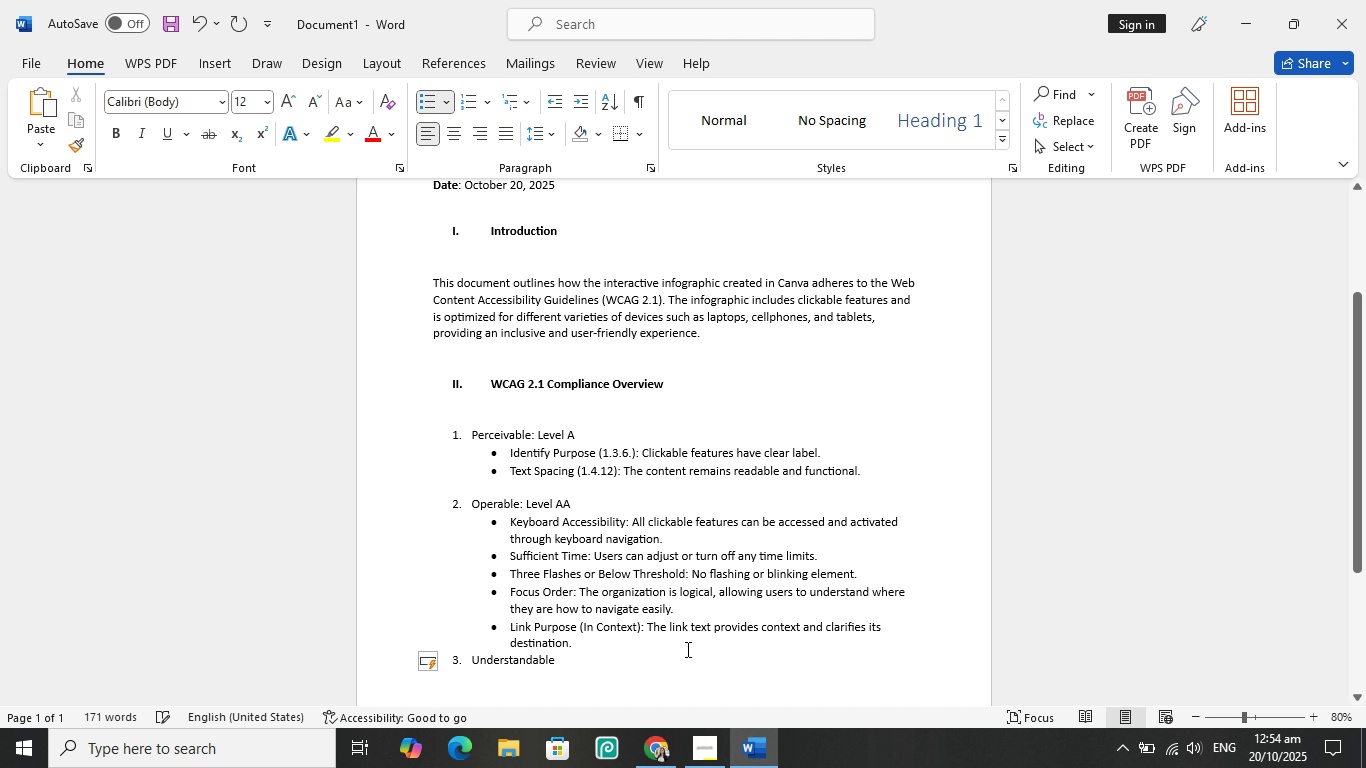 
key(Enter)
 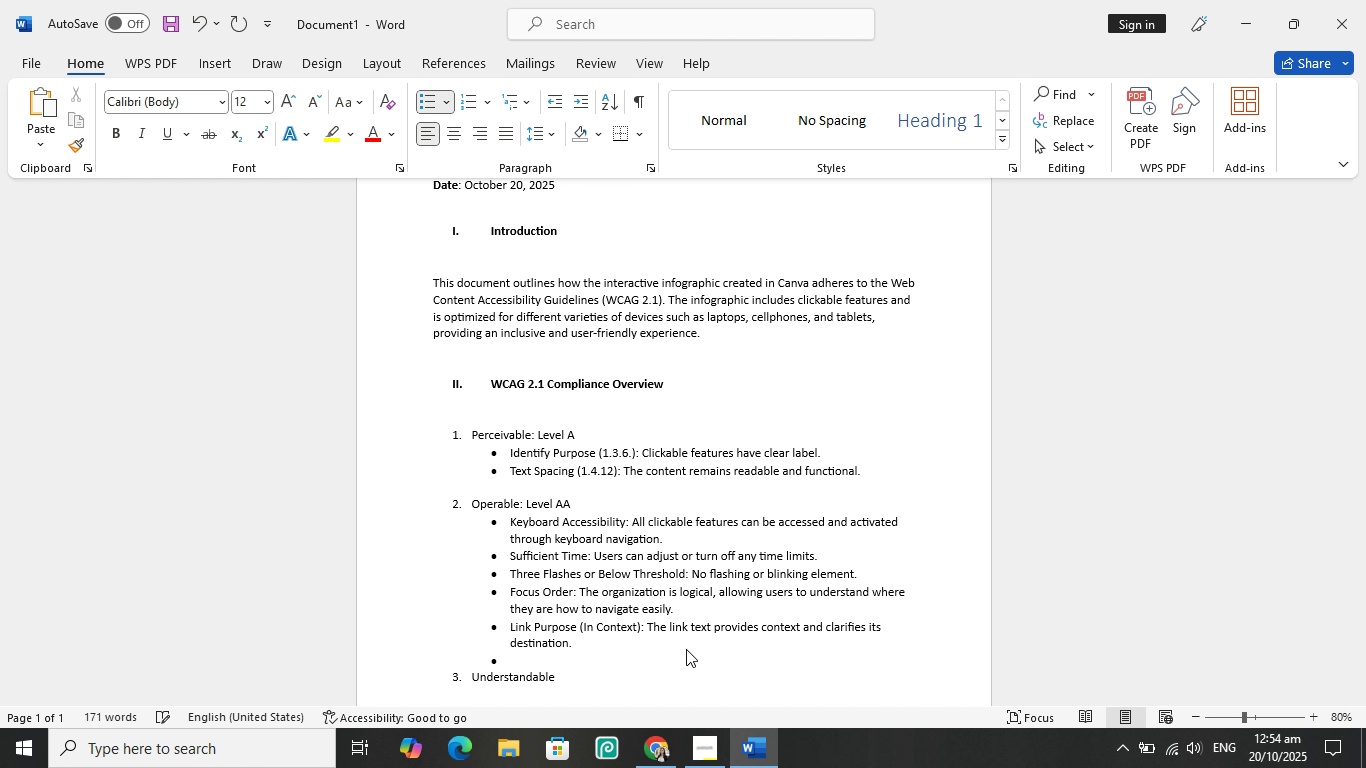 
key(Enter)
 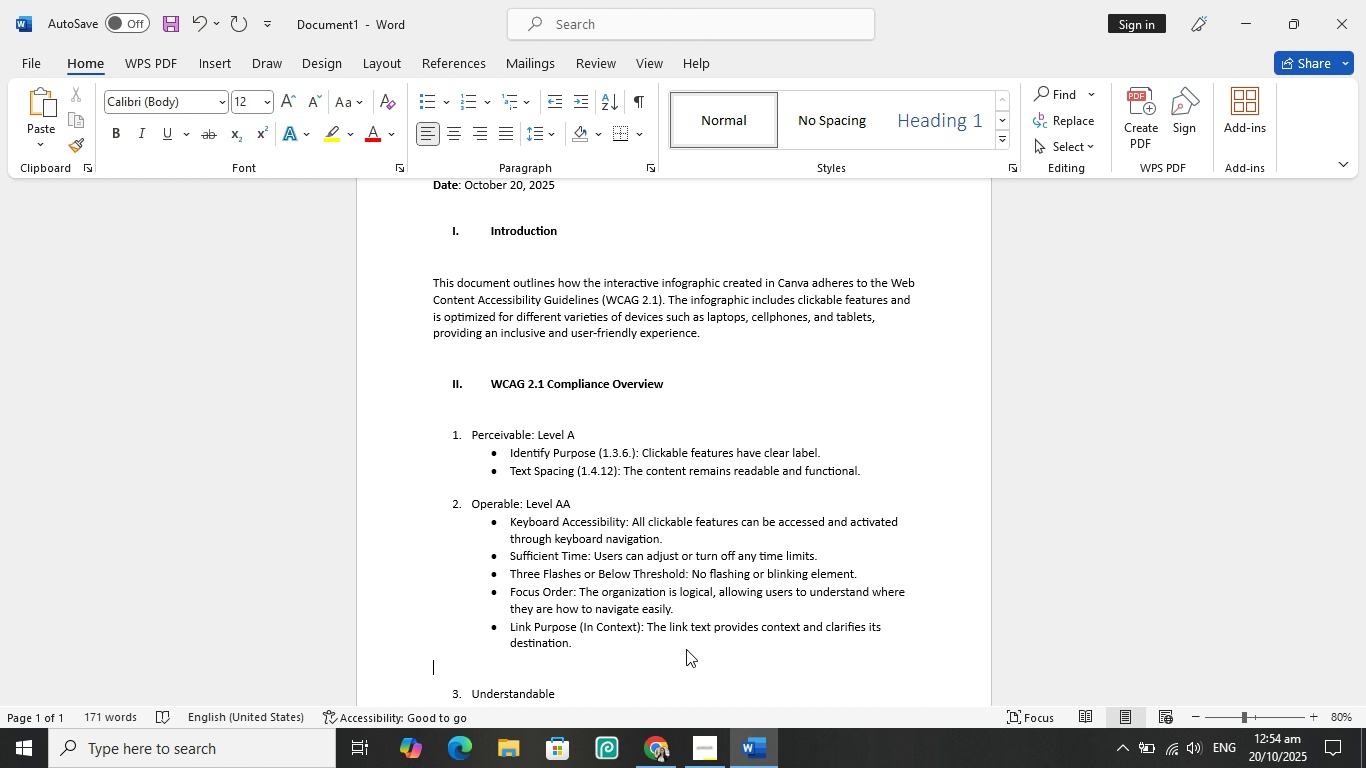 
key(Backspace)
 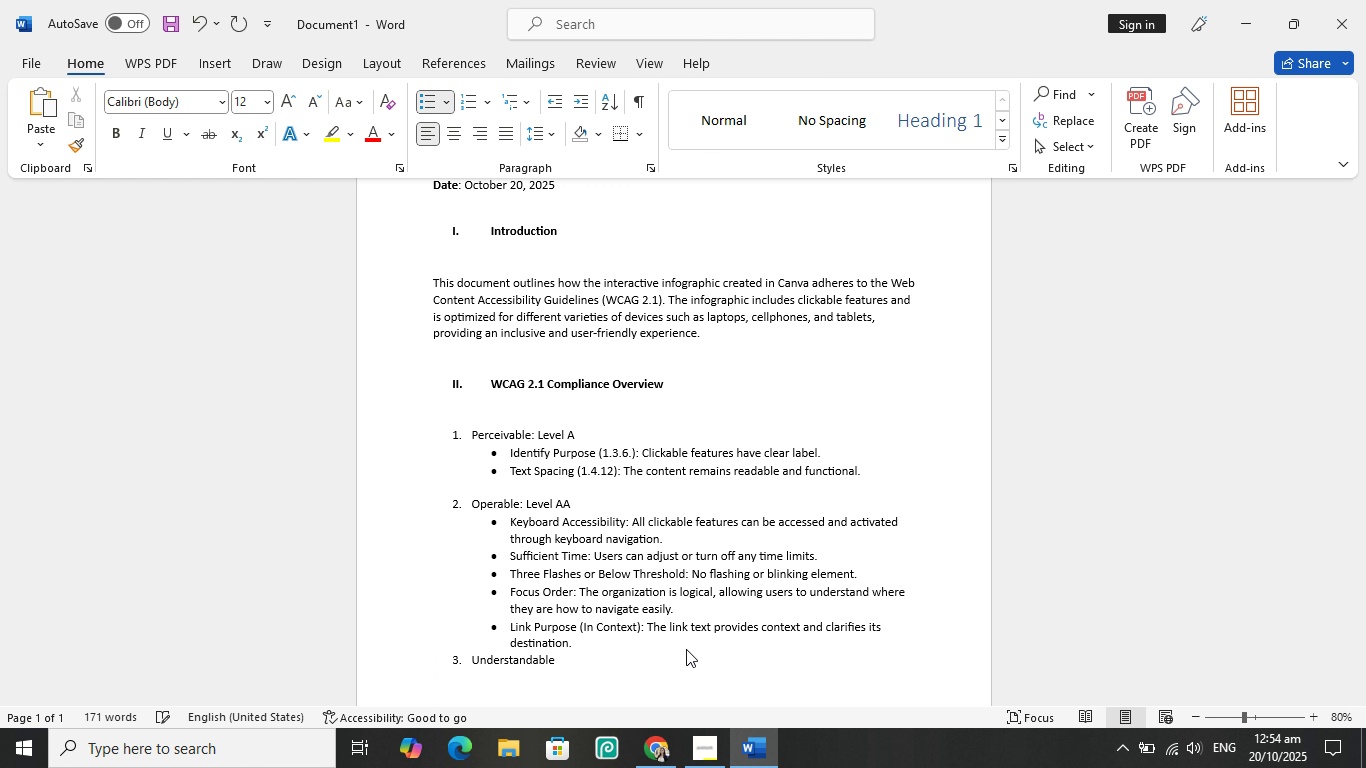 
key(Enter)
 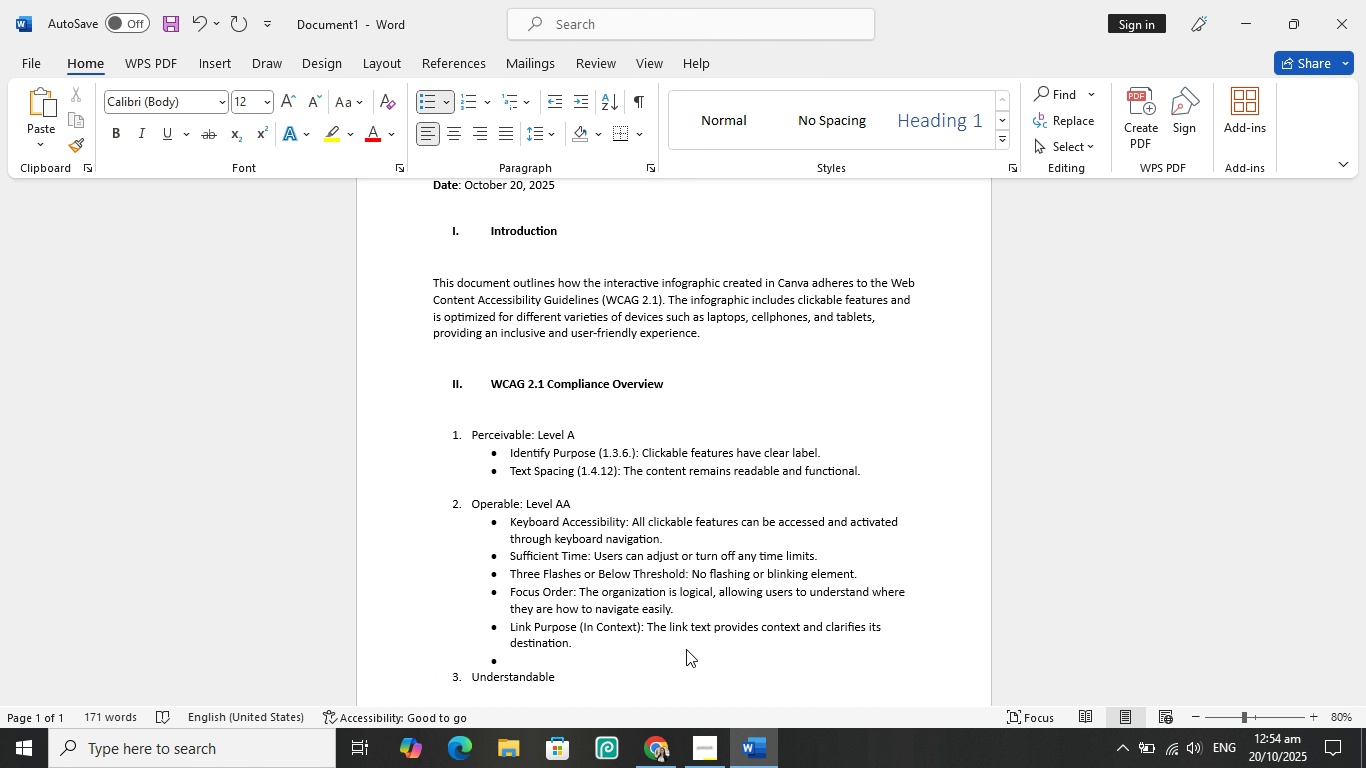 
key(Backspace)
 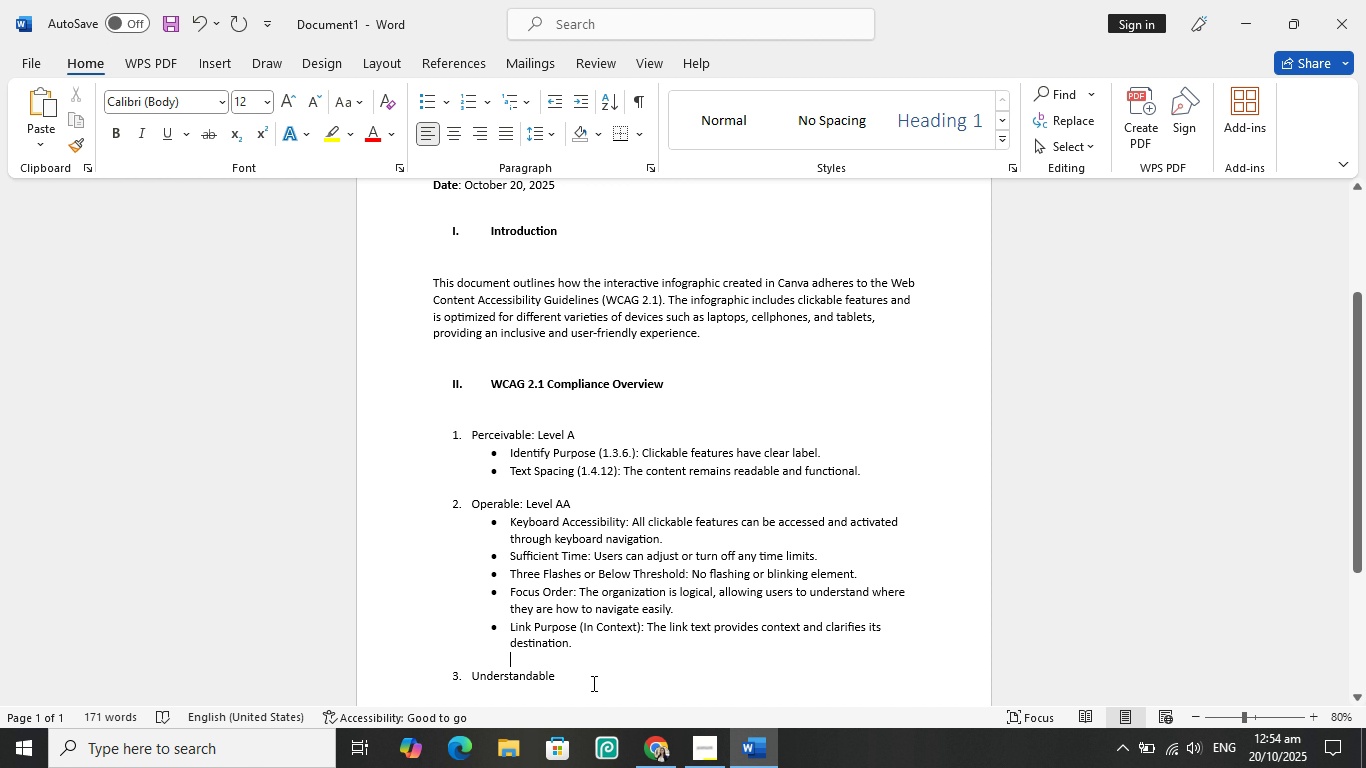 
left_click([592, 683])
 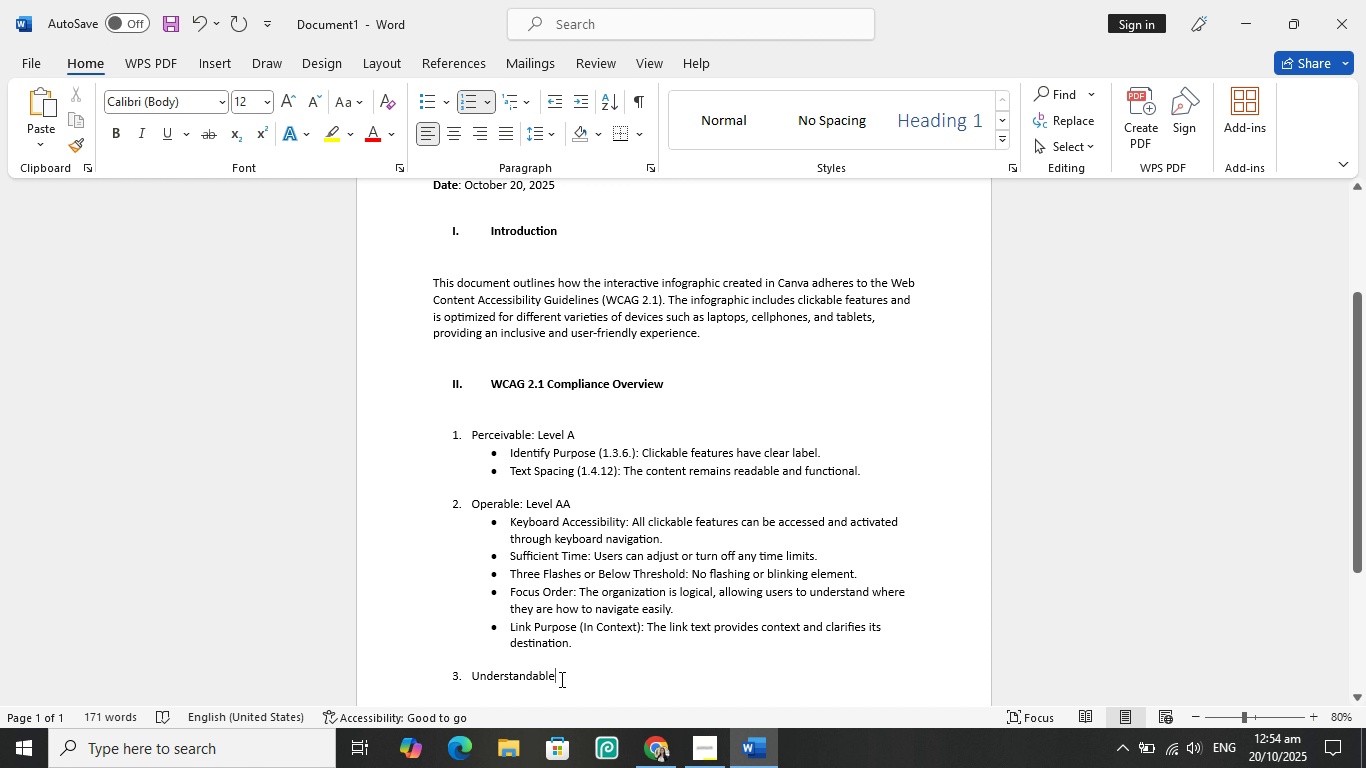 
type(: Leb)
key(Backspace)
type(vel AA)
 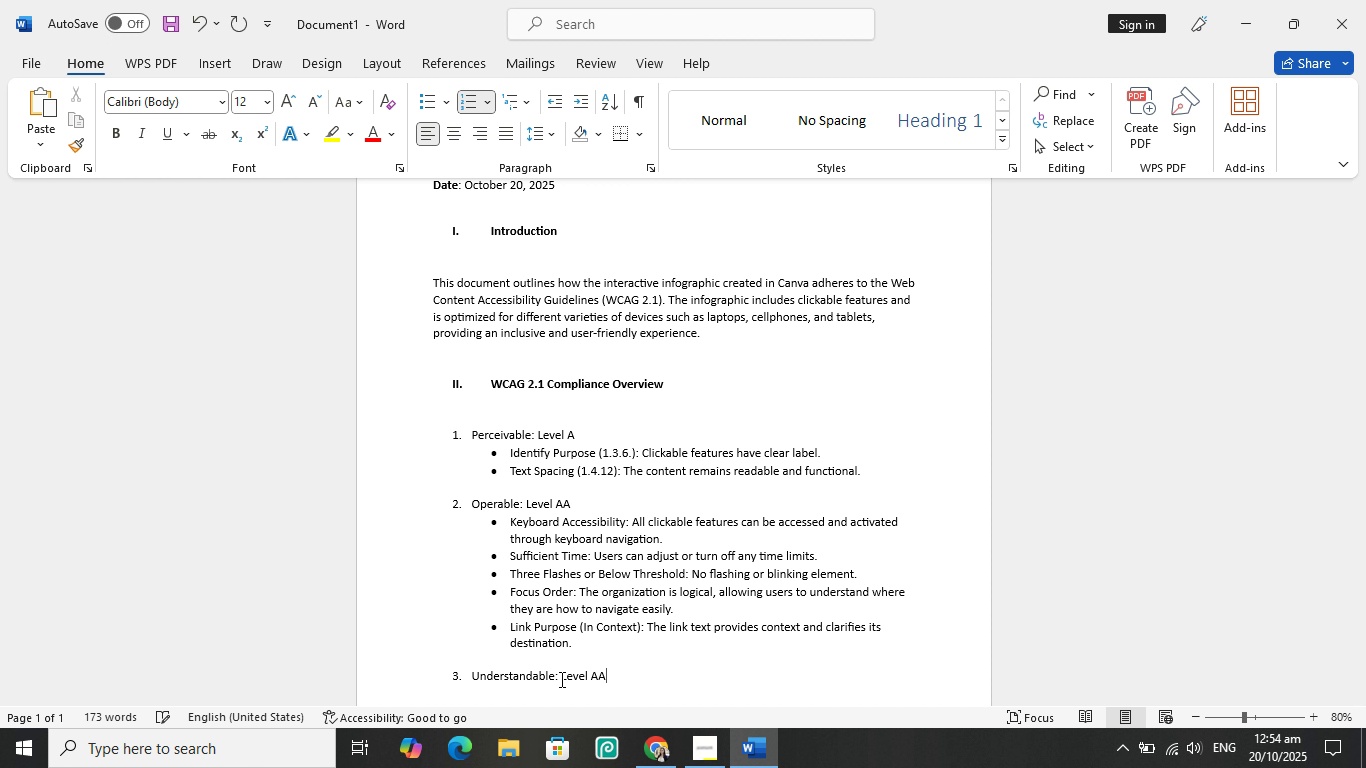 
key(Enter)
 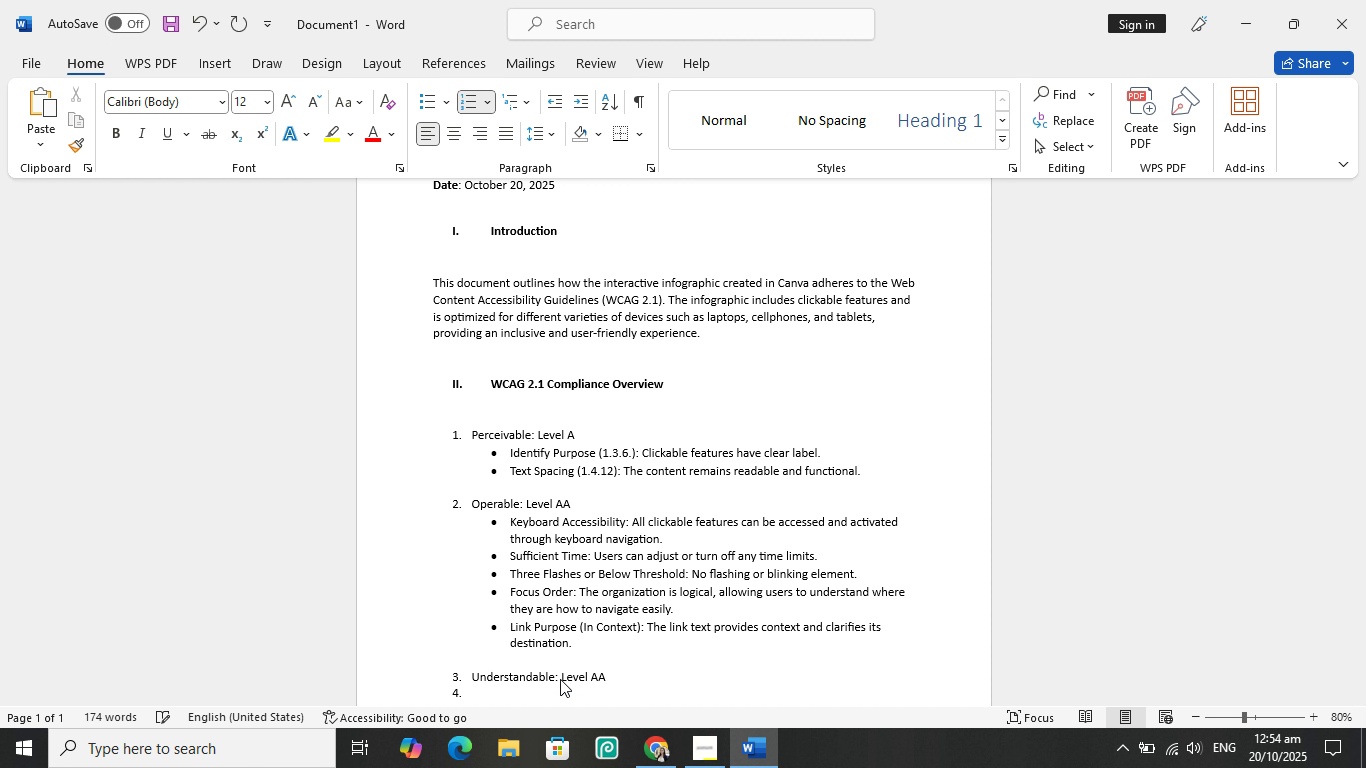 
key(Backspace)
 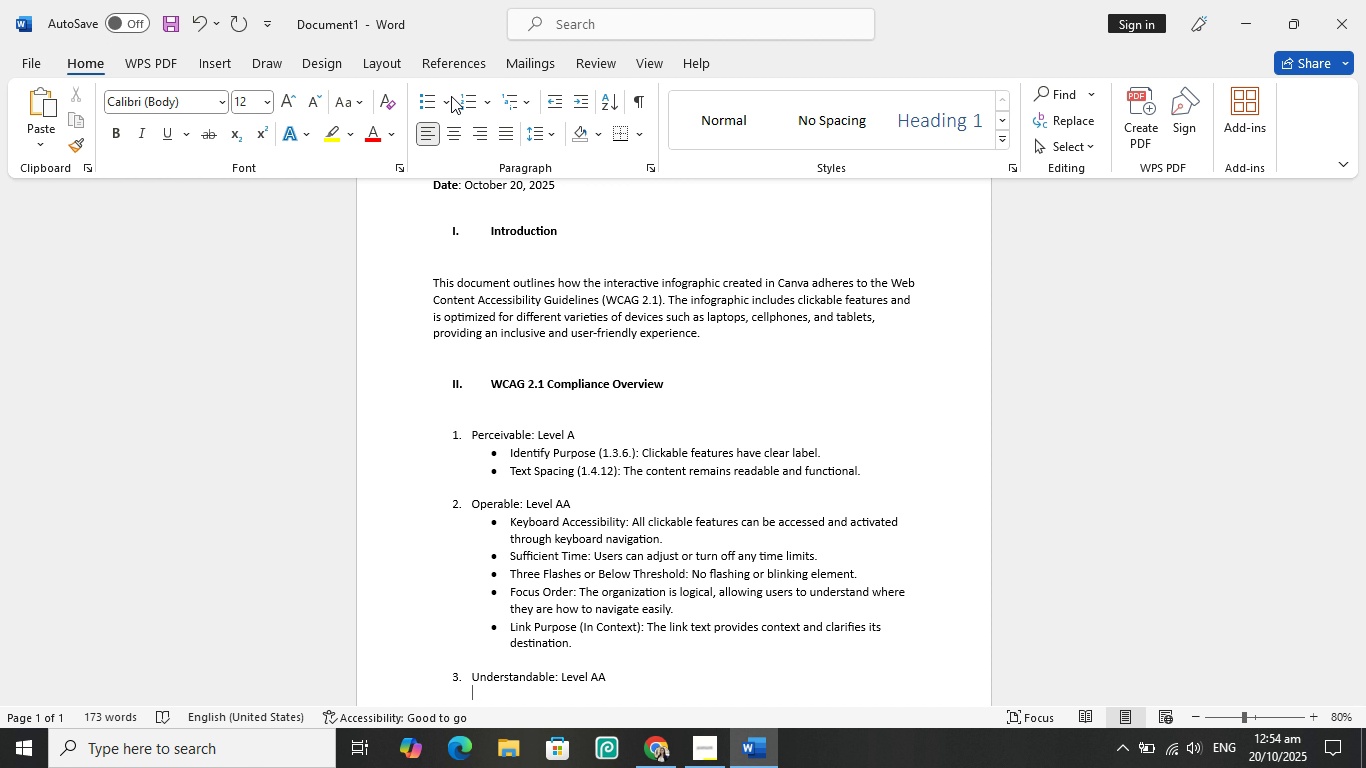 
left_click([436, 98])
 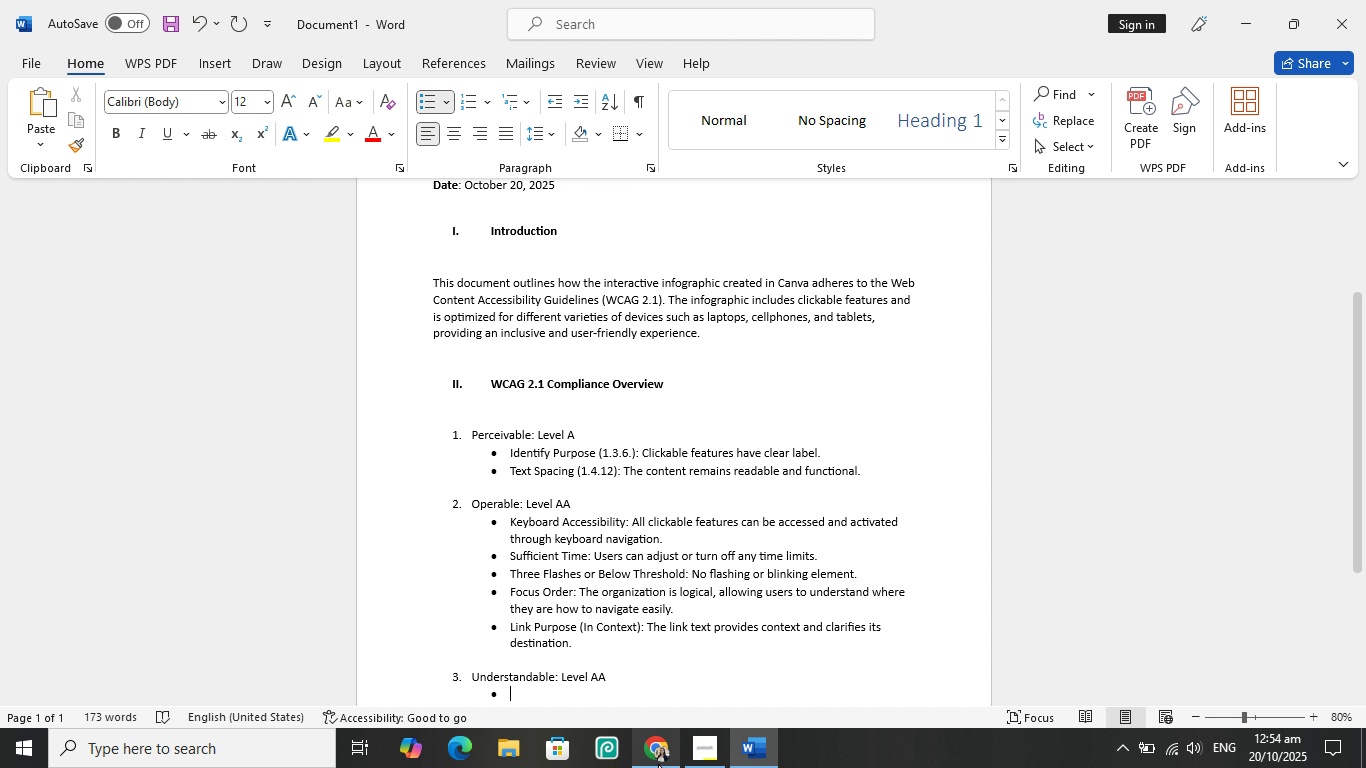 
left_click([658, 765])
 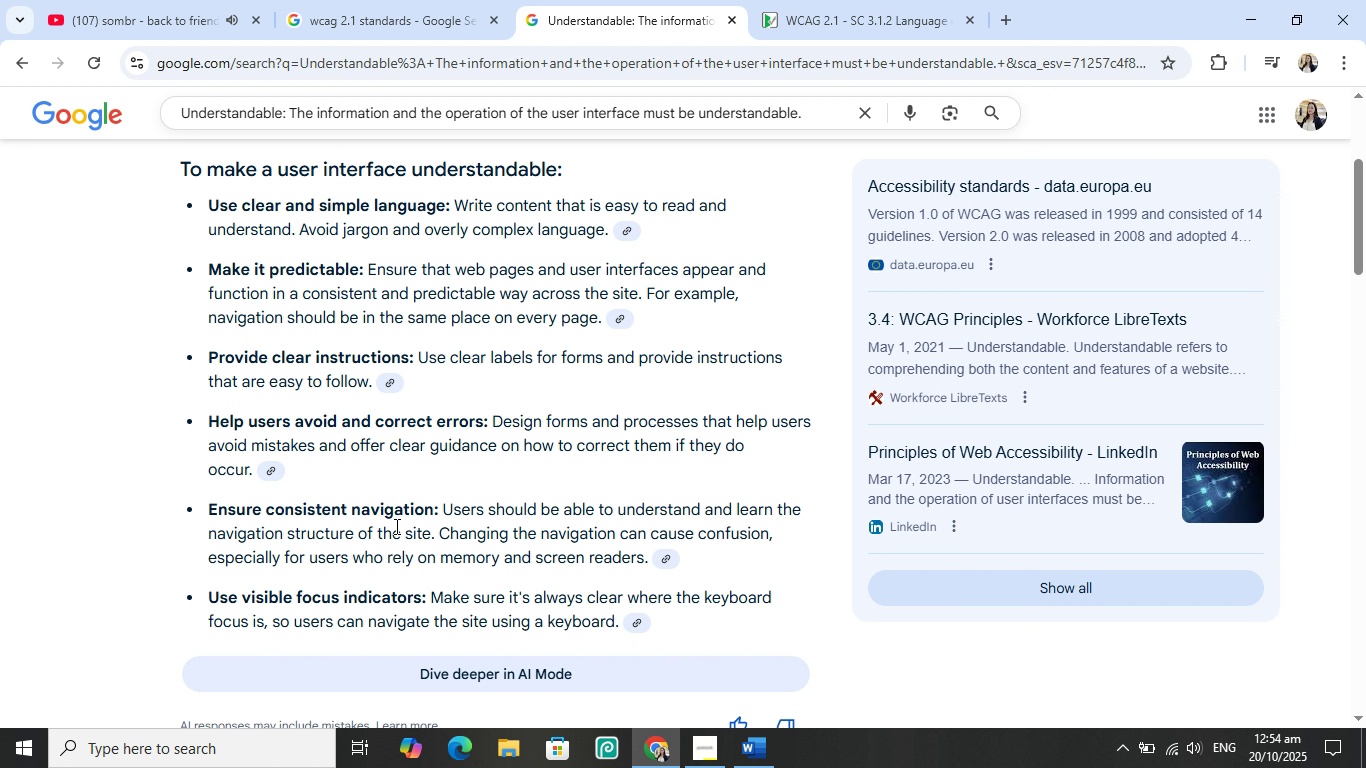 
wait(12.15)
 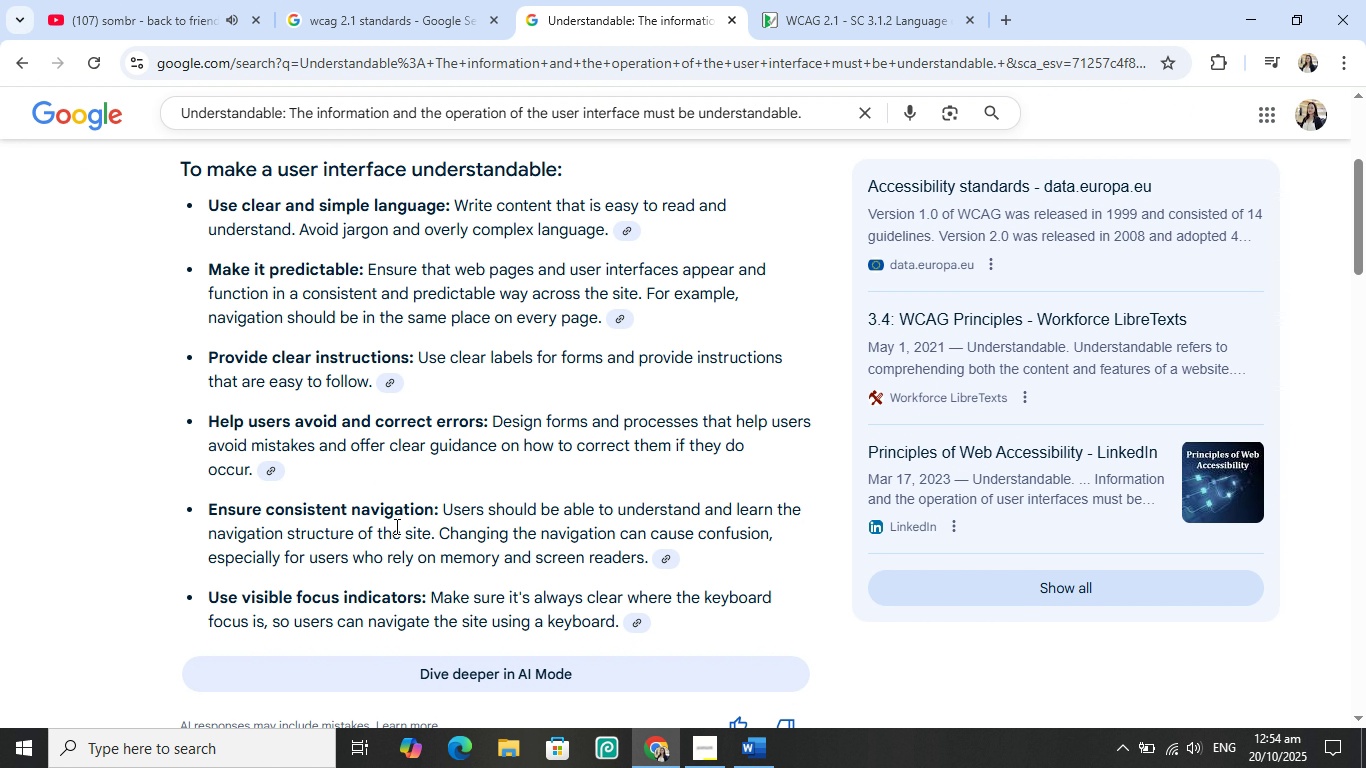 
left_click([744, 754])
 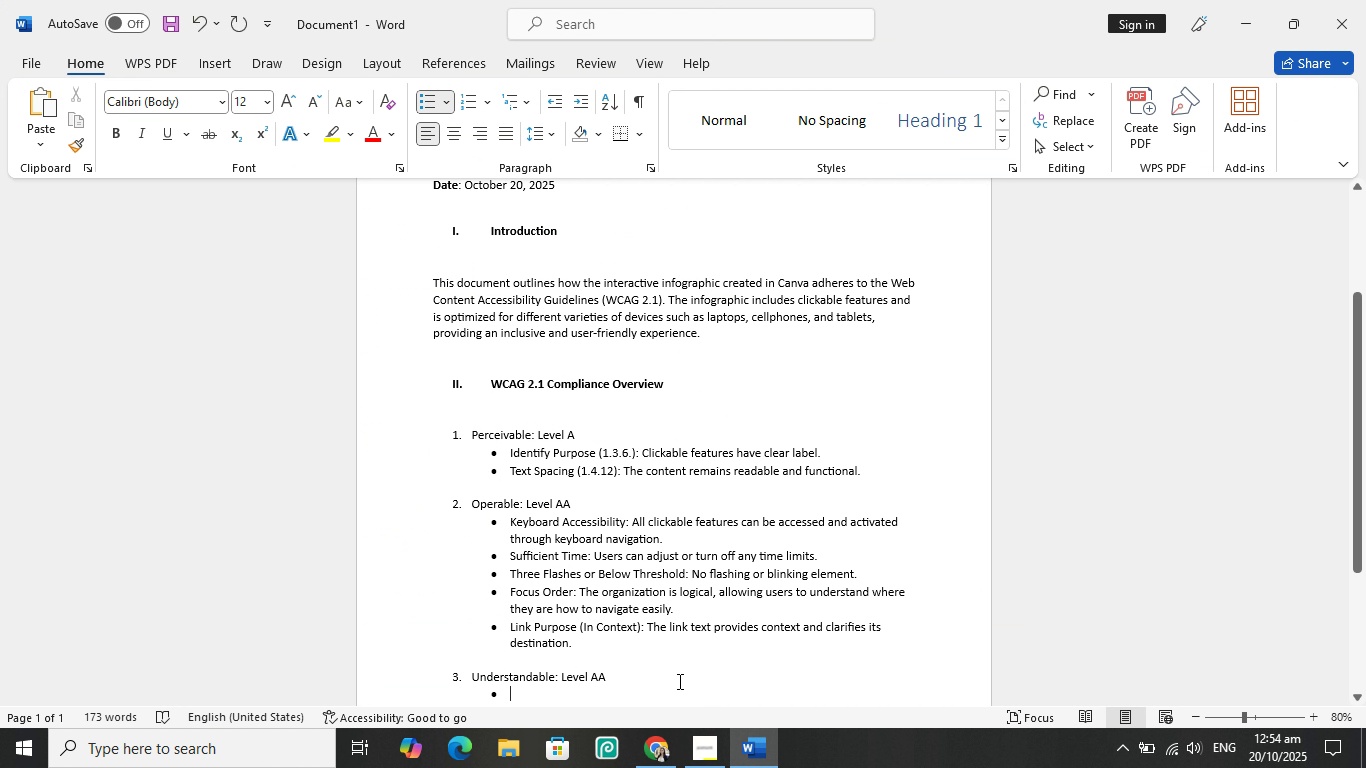 
type(Clear and S)
 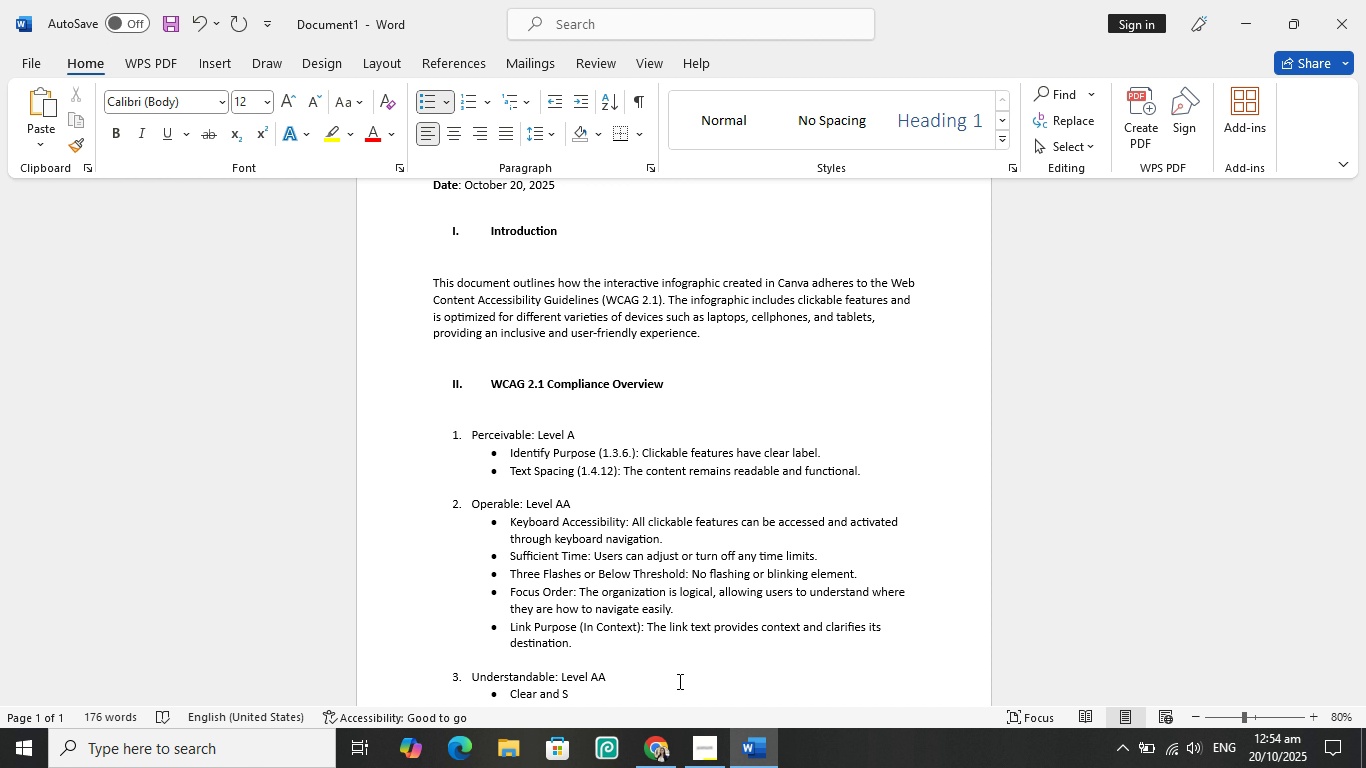 
key(Backspace)
key(Backspace)
key(Backspace)
key(Backspace)
key(Backspace)
type(Instructions: Short tooltips and text prompts are provided to guide users in using clickav)
key(Backspace)
type(ck)
key(Backspace)
key(Backspace)
type(ble features.4)
key(Backspace)
 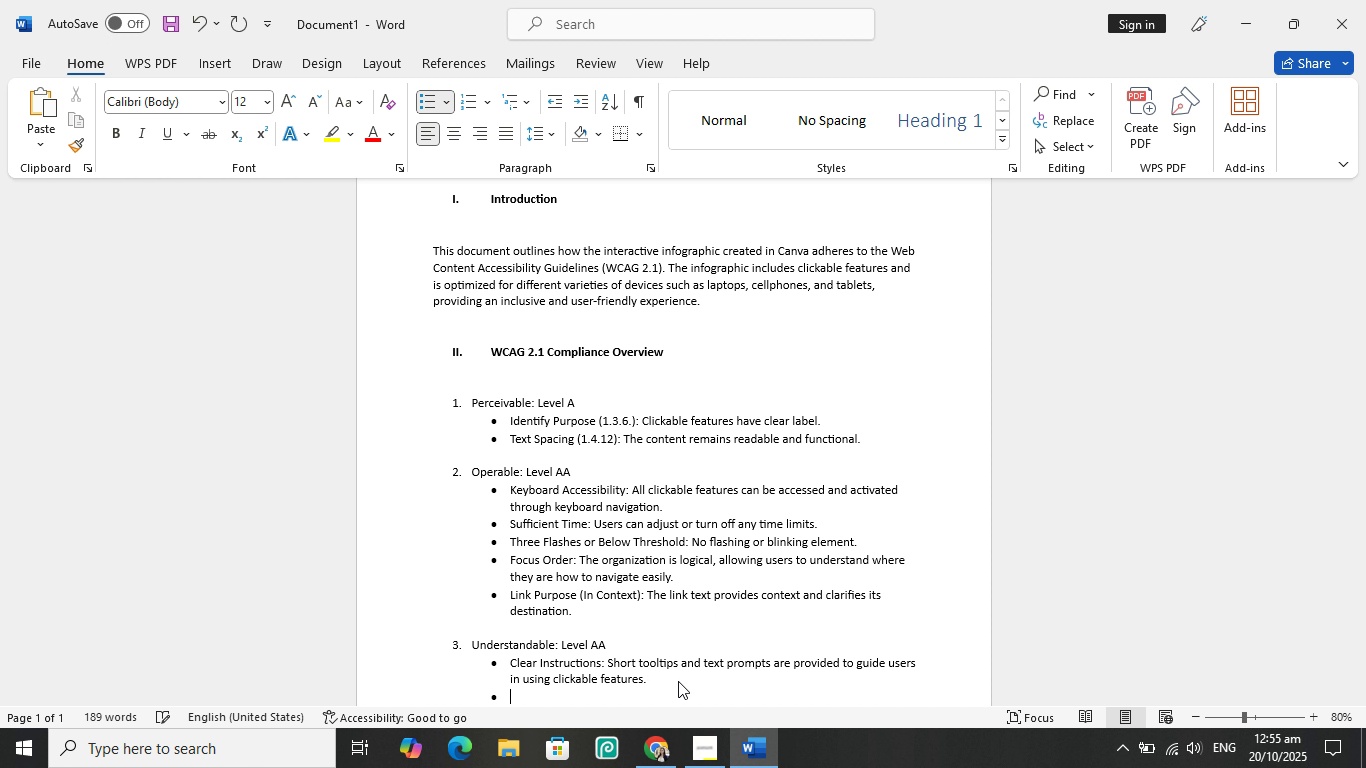 
 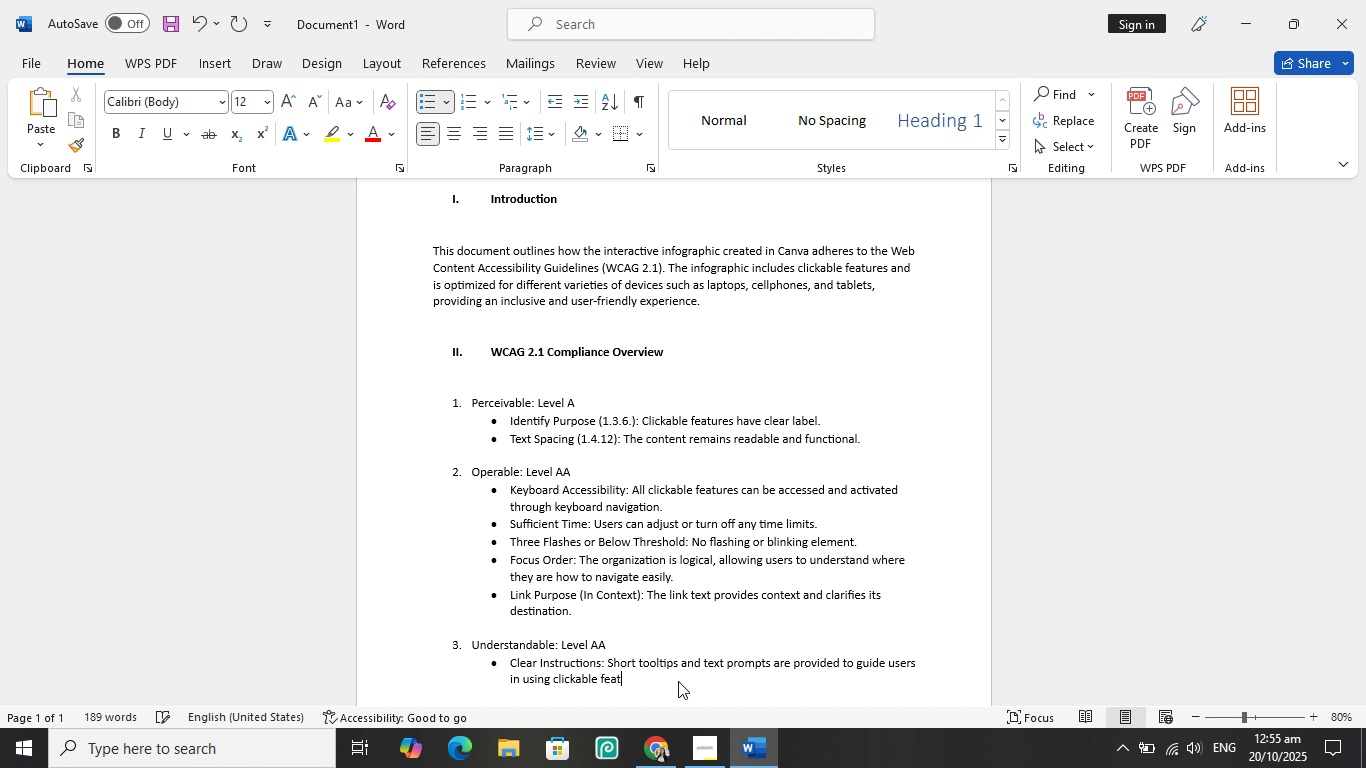 
key(Enter)
 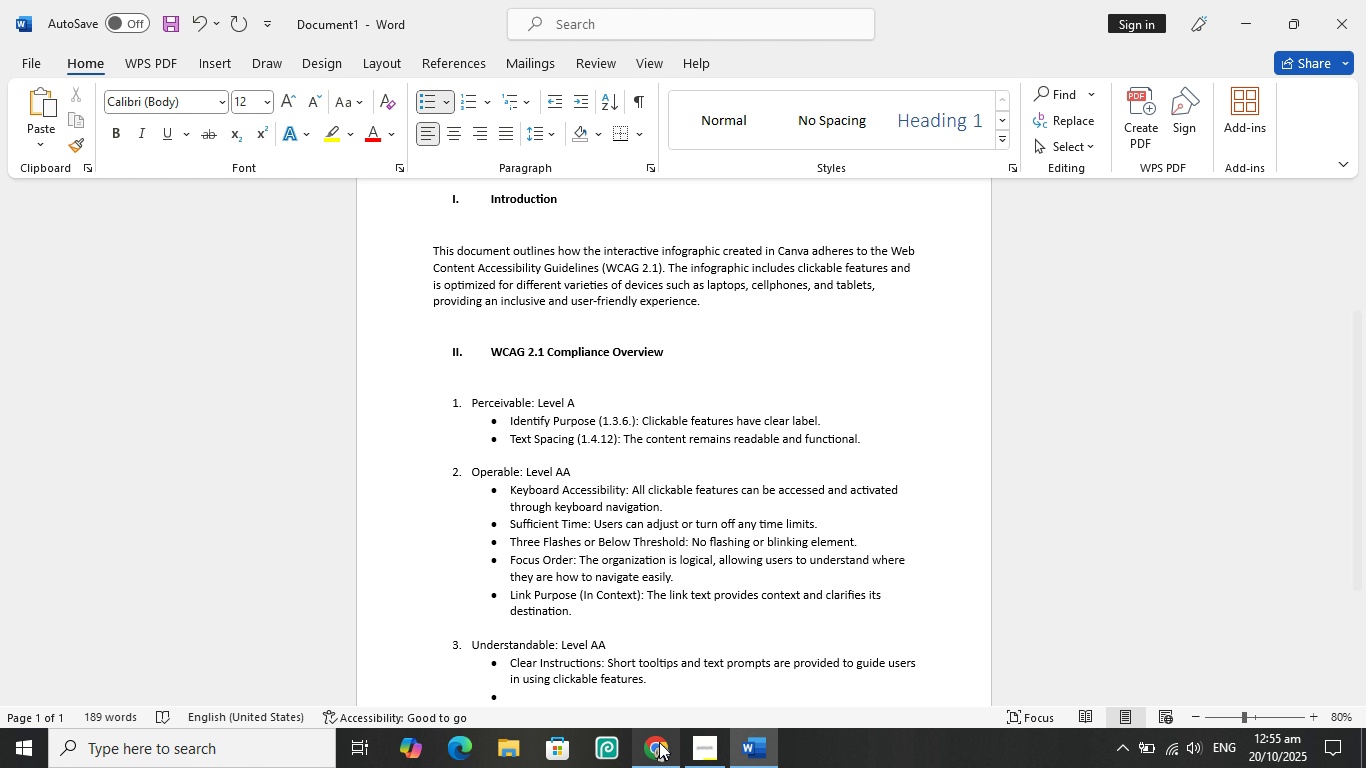 
left_click([659, 742])
 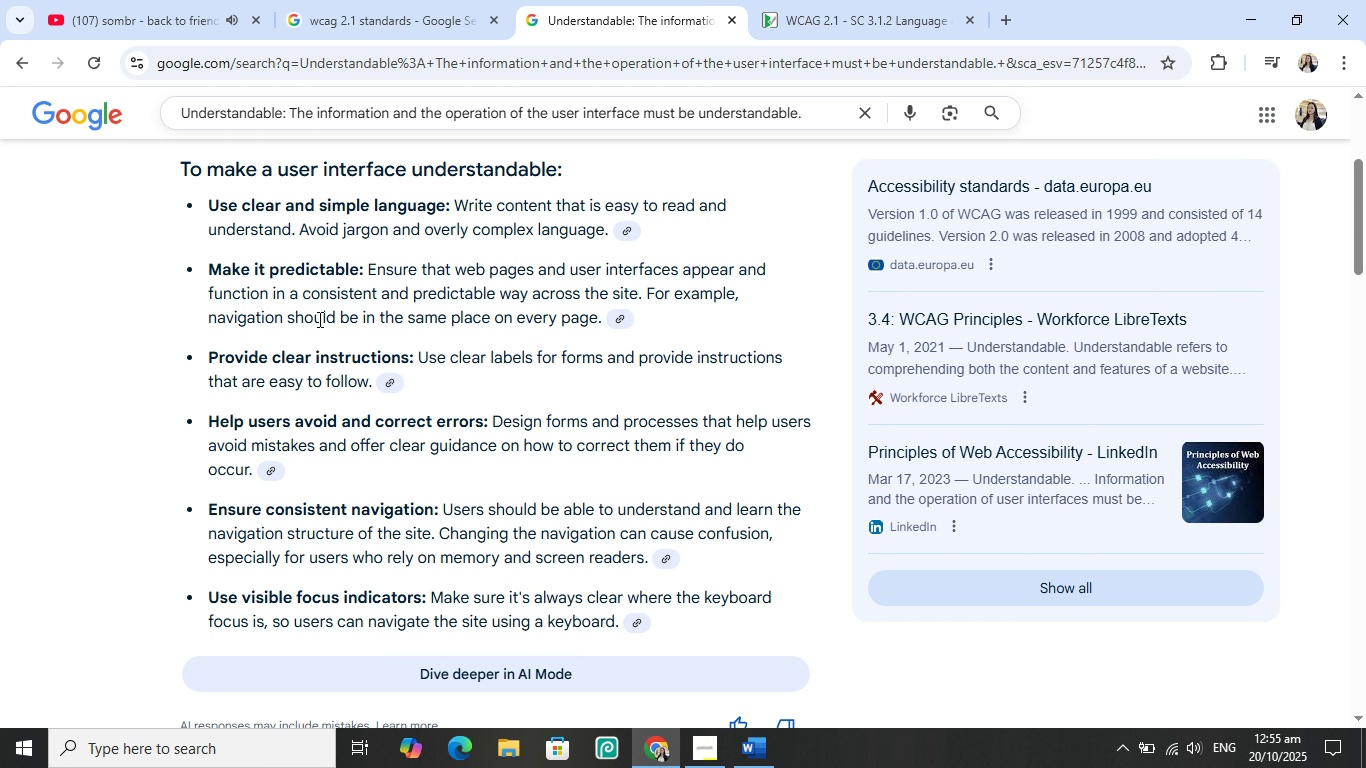 
wait(5.94)
 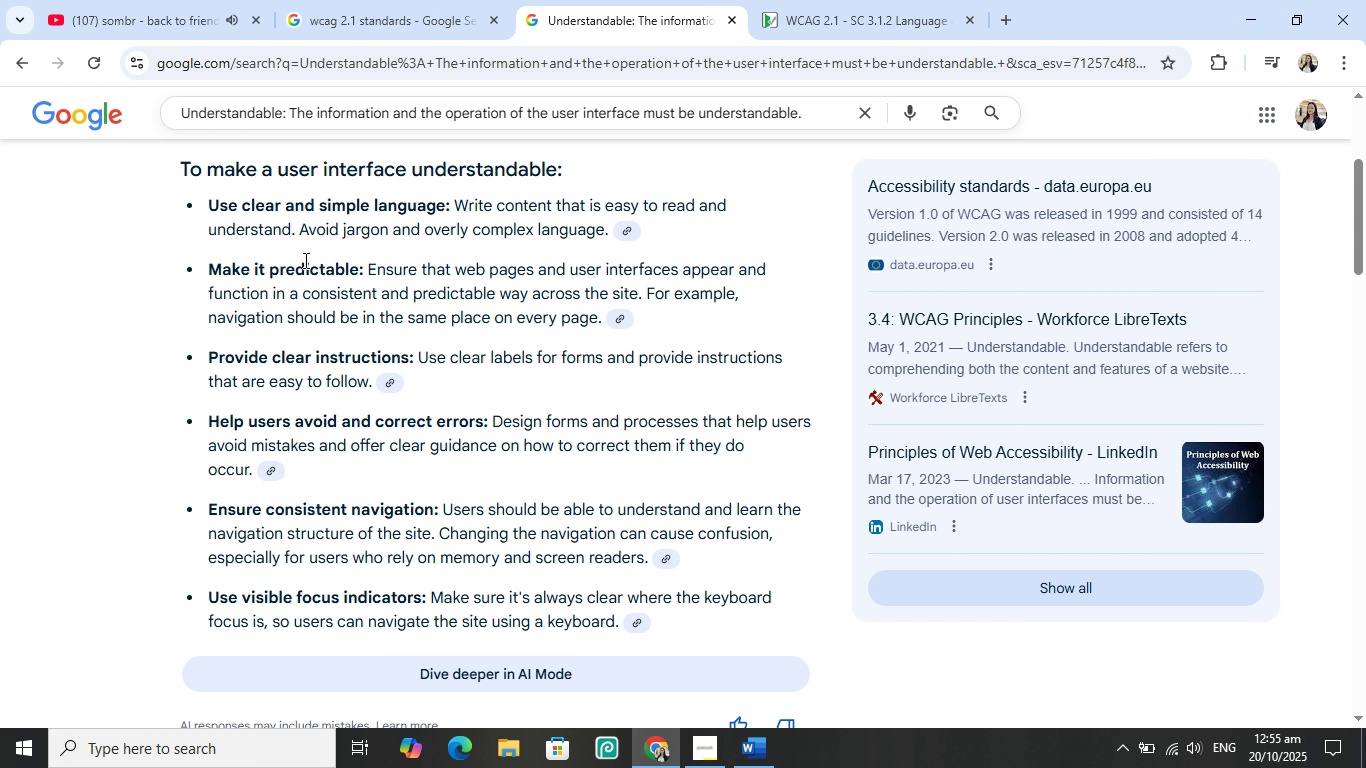 
left_click([771, 758])
 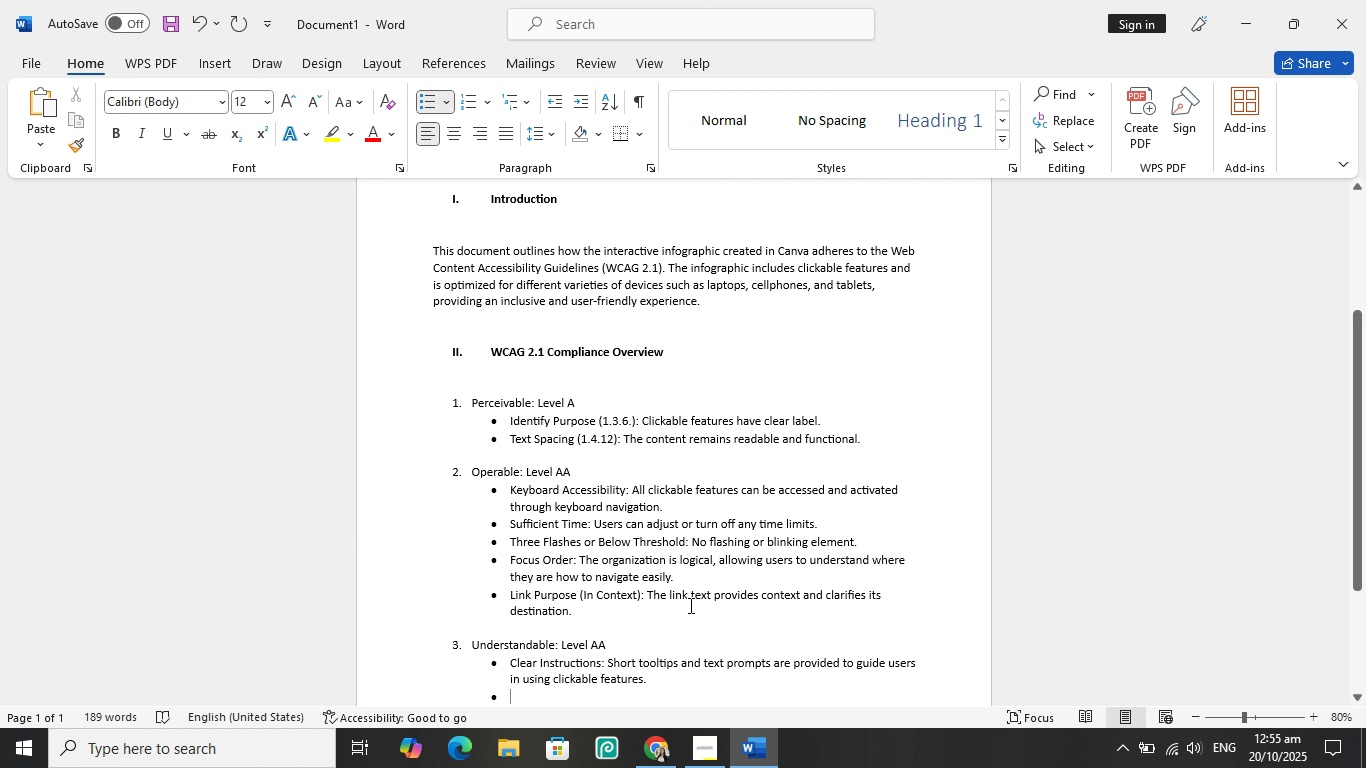 
type(Predictable Behavior)
 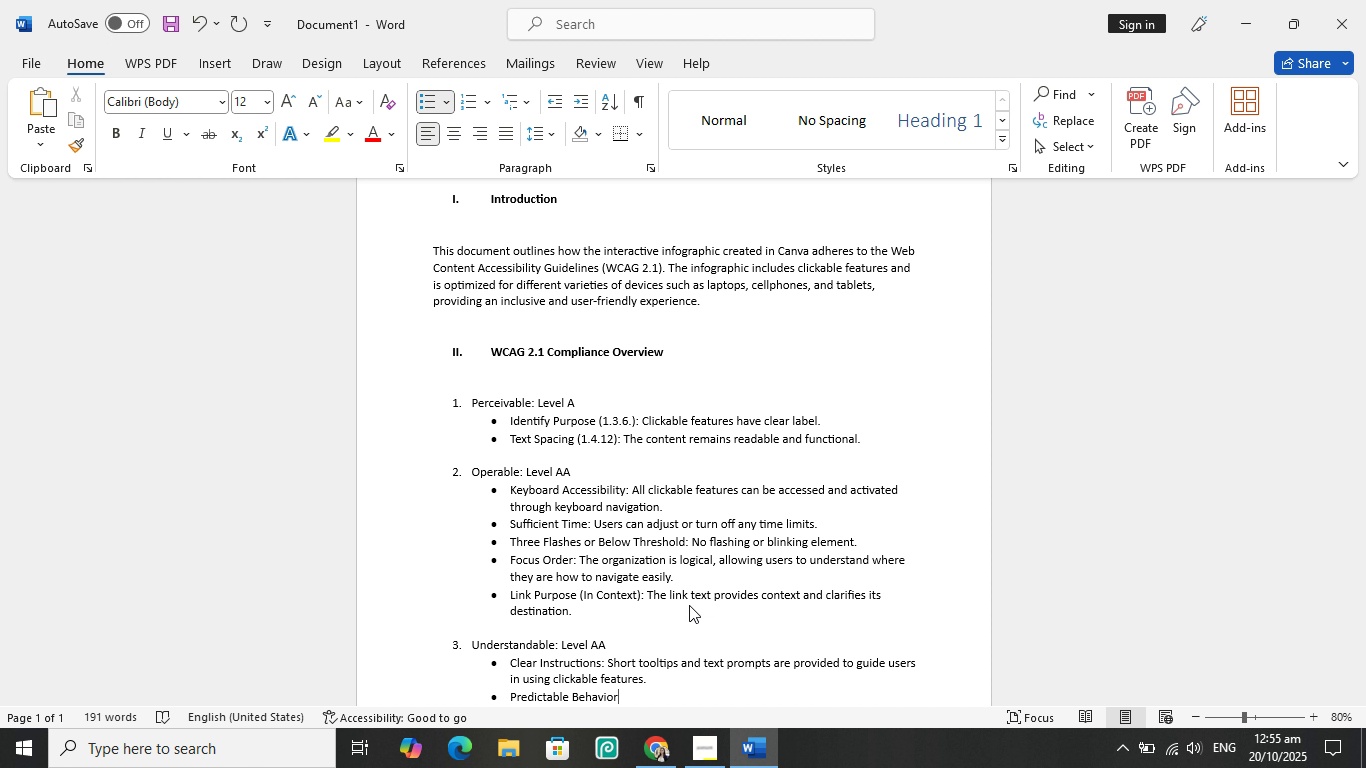 
key(Shift+ShiftLeft)
 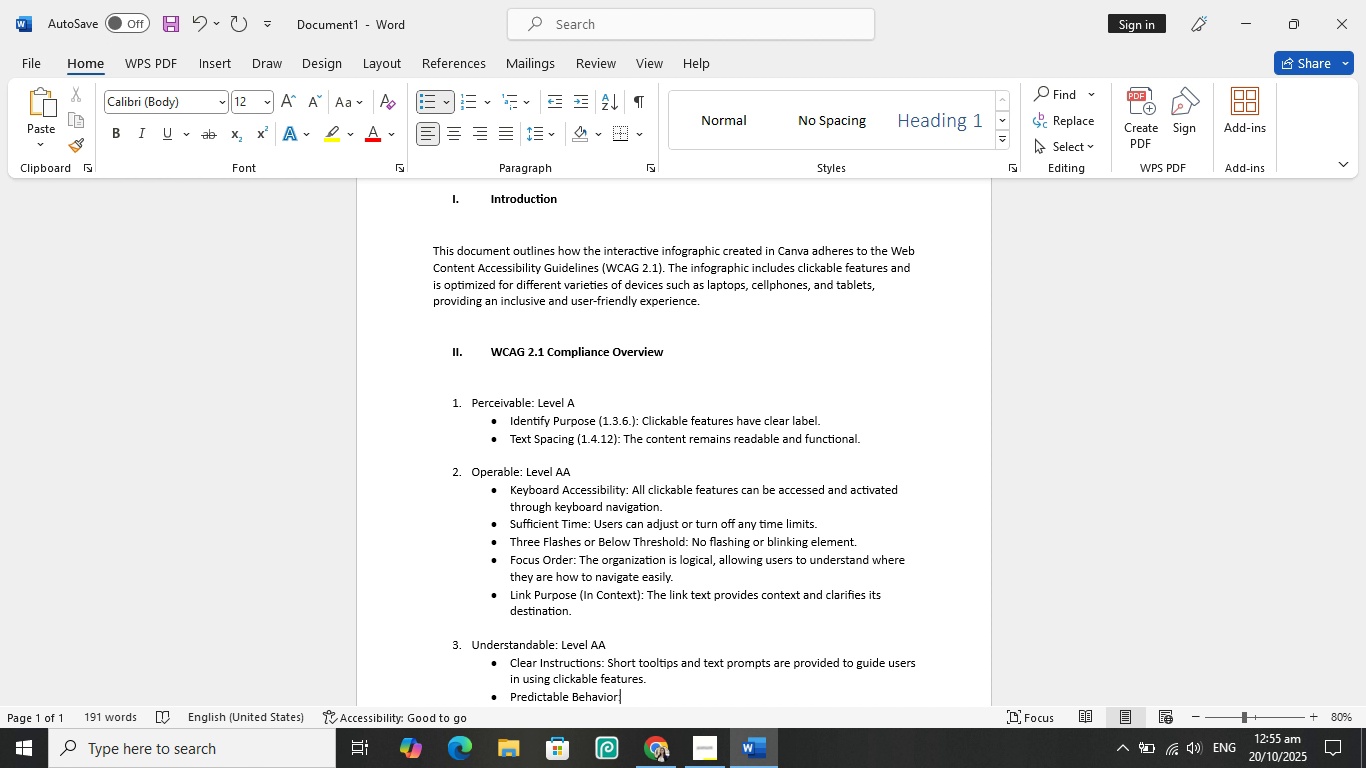 
key(Shift+Semicolon)
 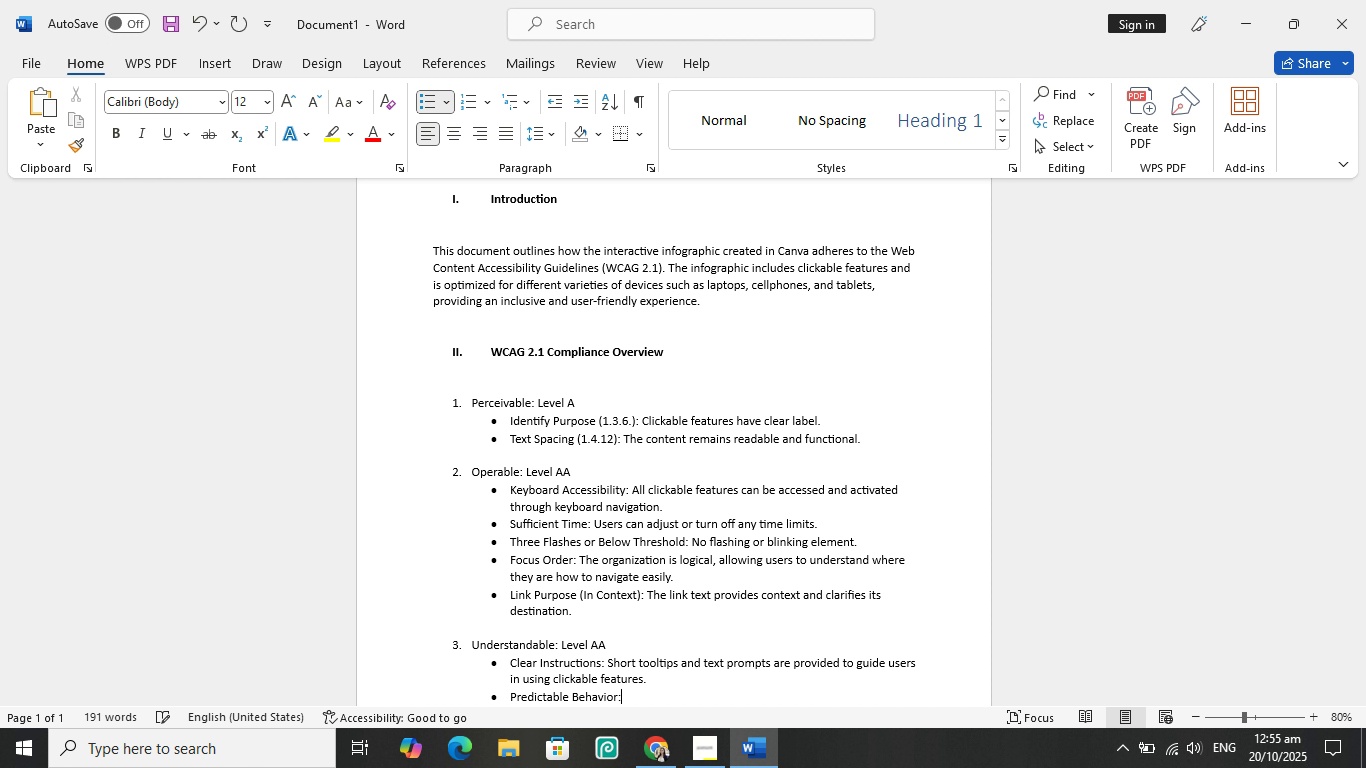 
key(Space)
 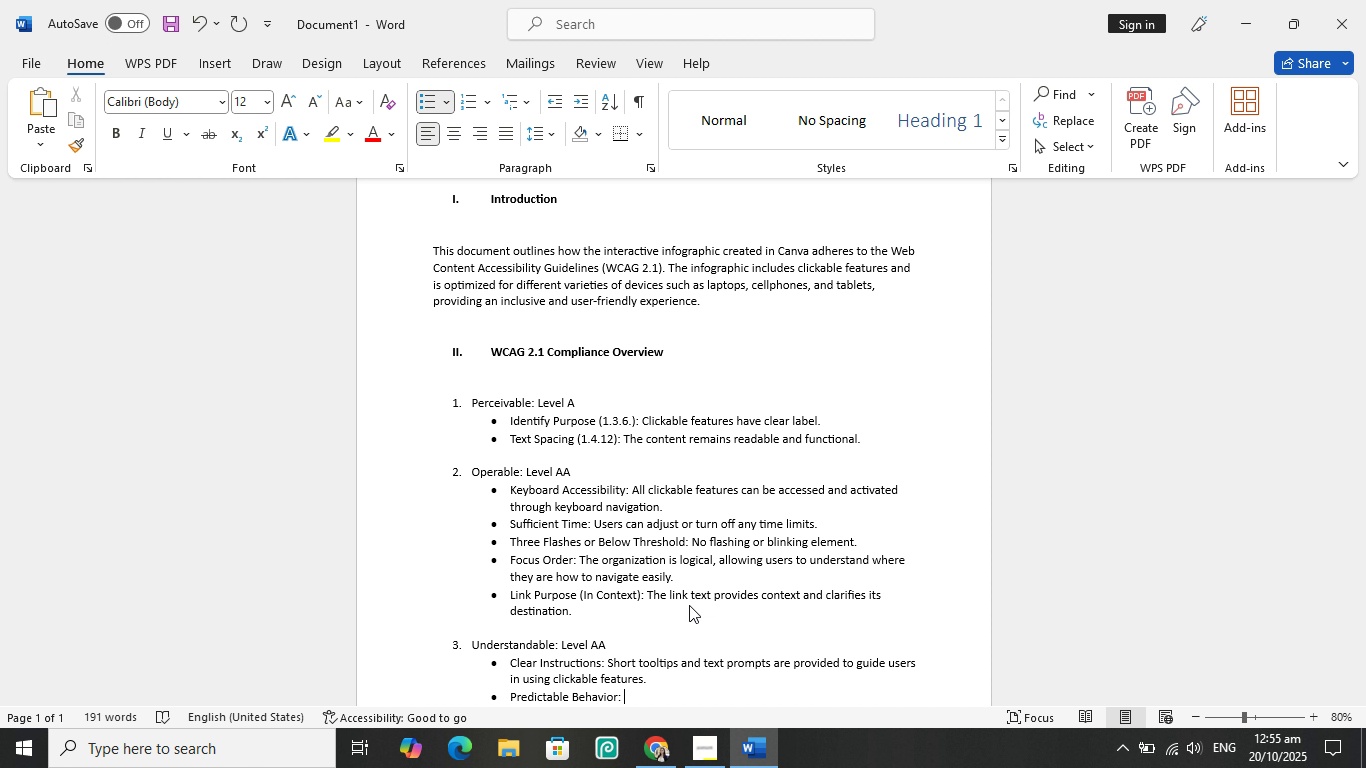 
type(Each interactive element responds consistently, ensuring users undesr)
key(Backspace)
key(Backspace)
type(rstand what )
 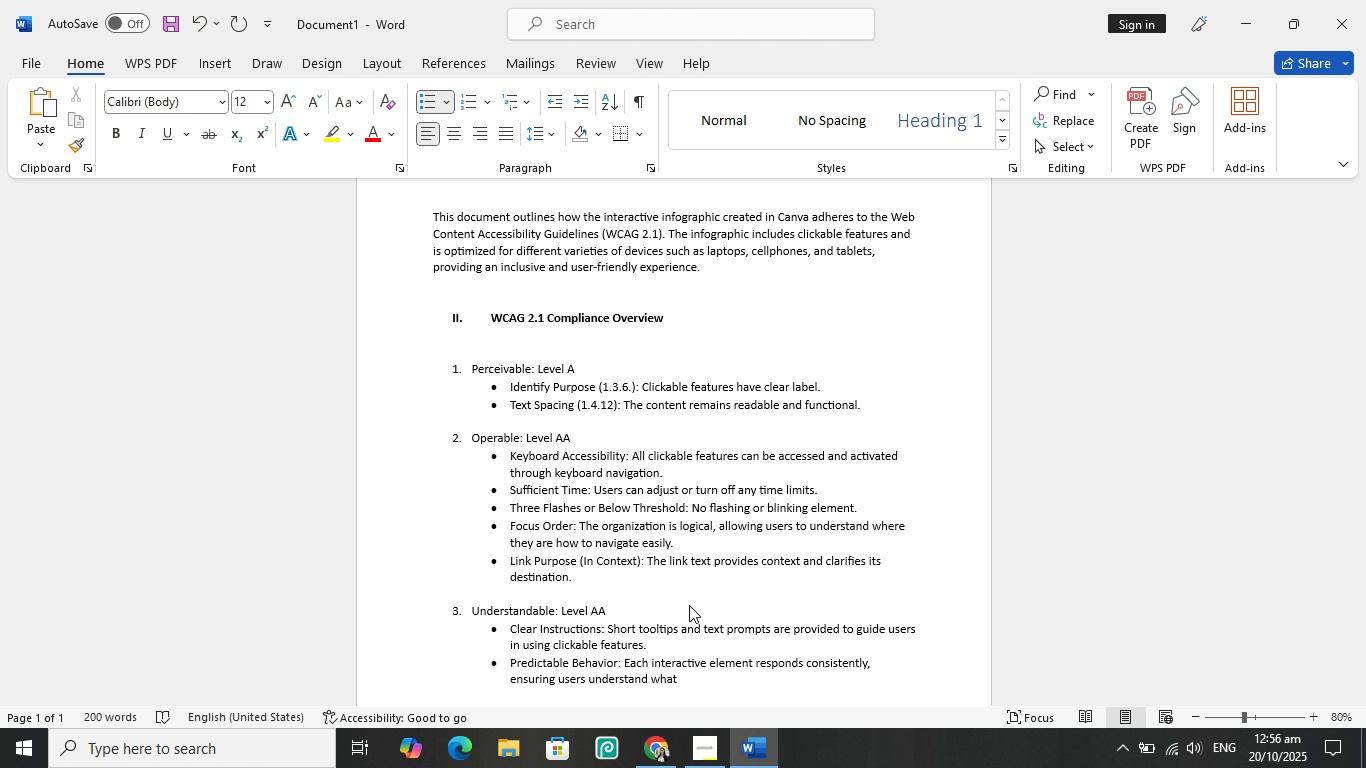 
wait(5.36)
 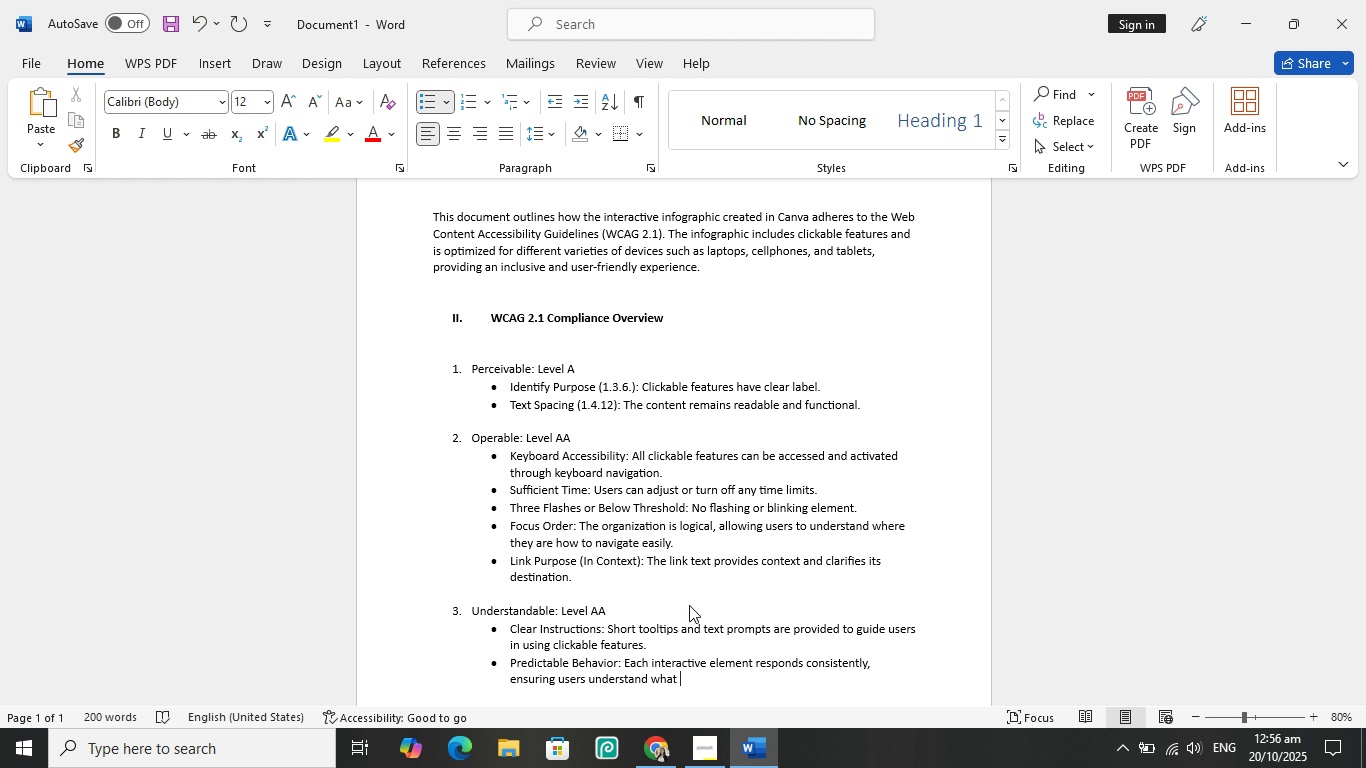 
key(Backspace)
type( to expect from each action.)
 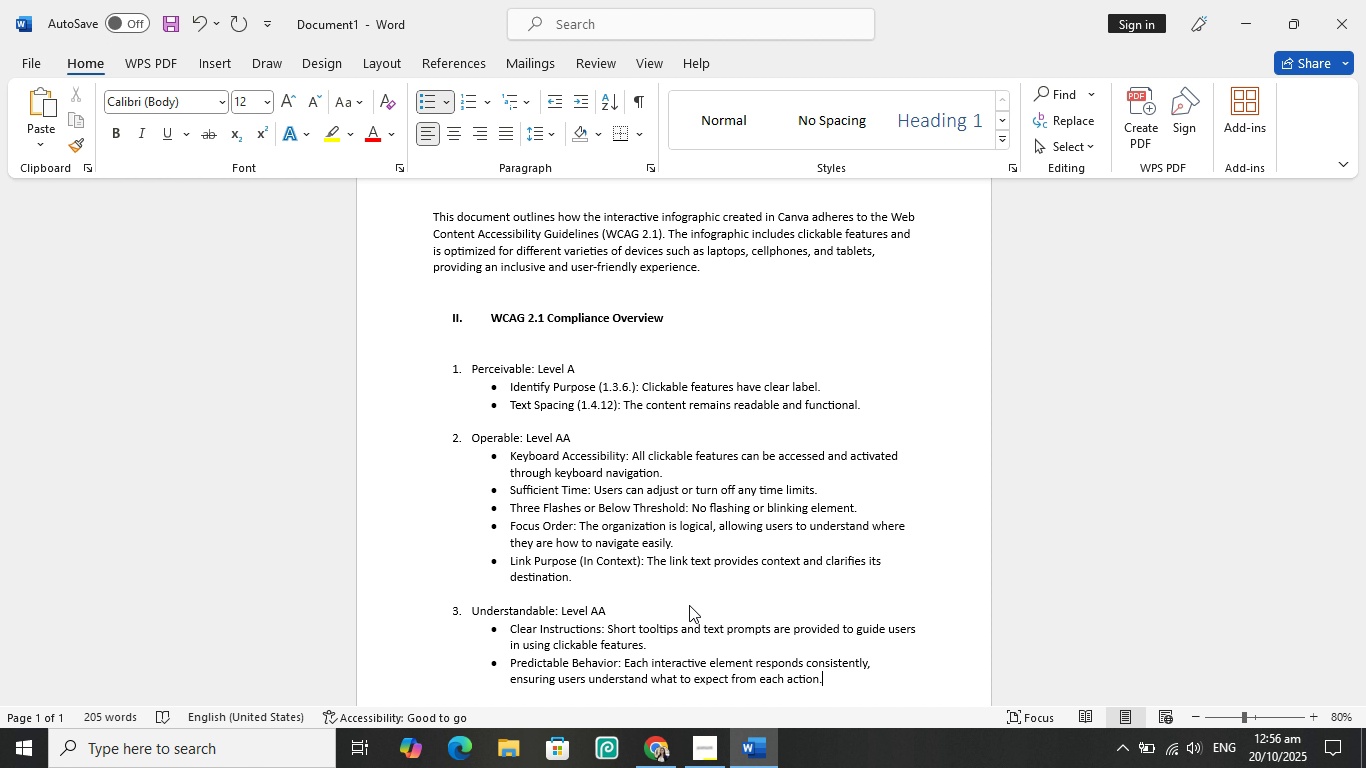 
key(Enter)
 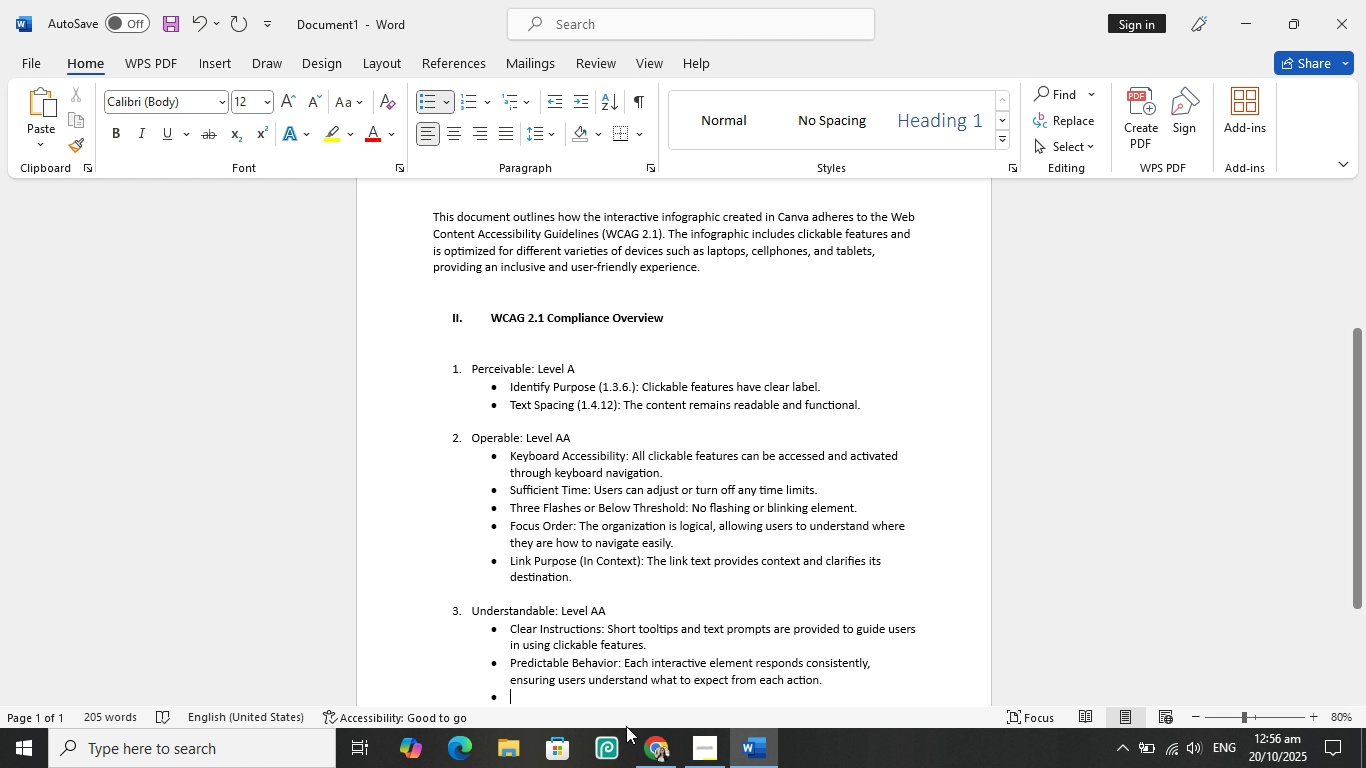 
left_click([651, 746])
 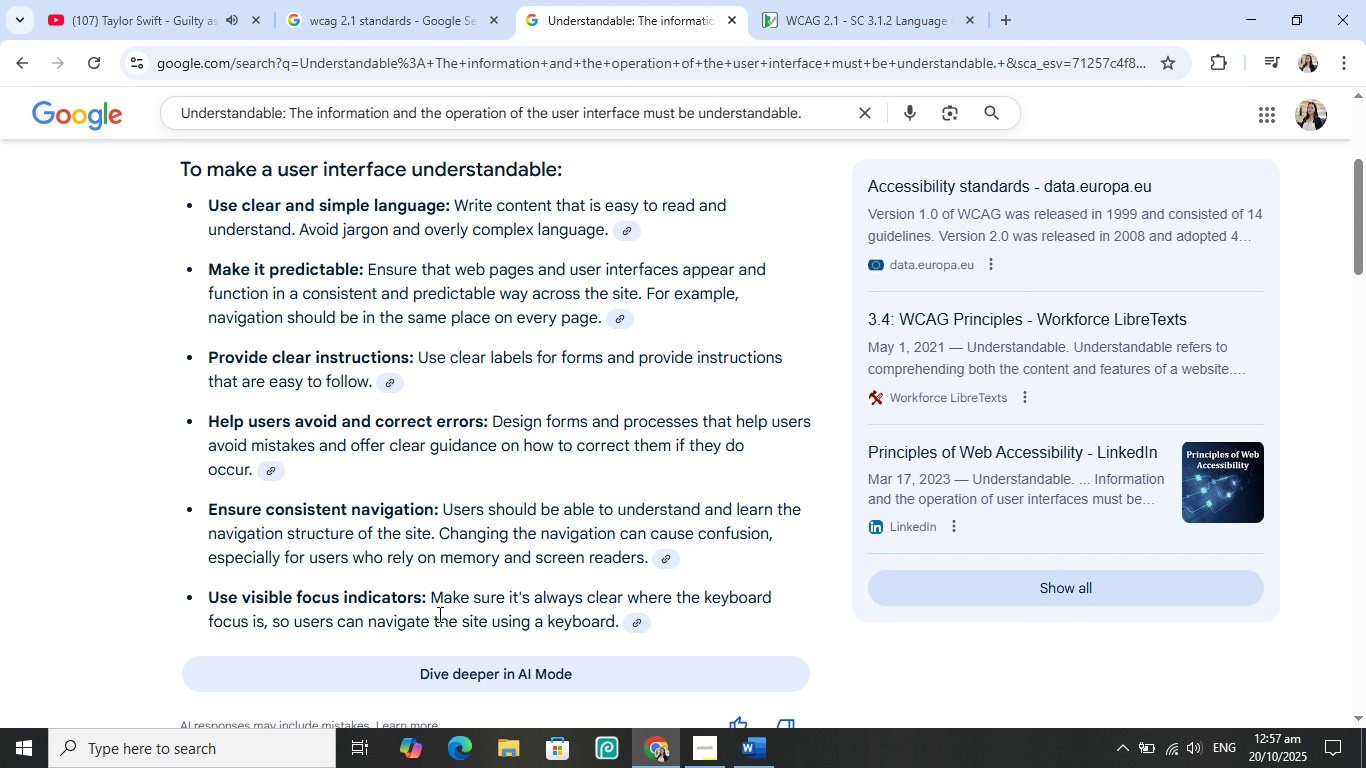 
wait(35.16)
 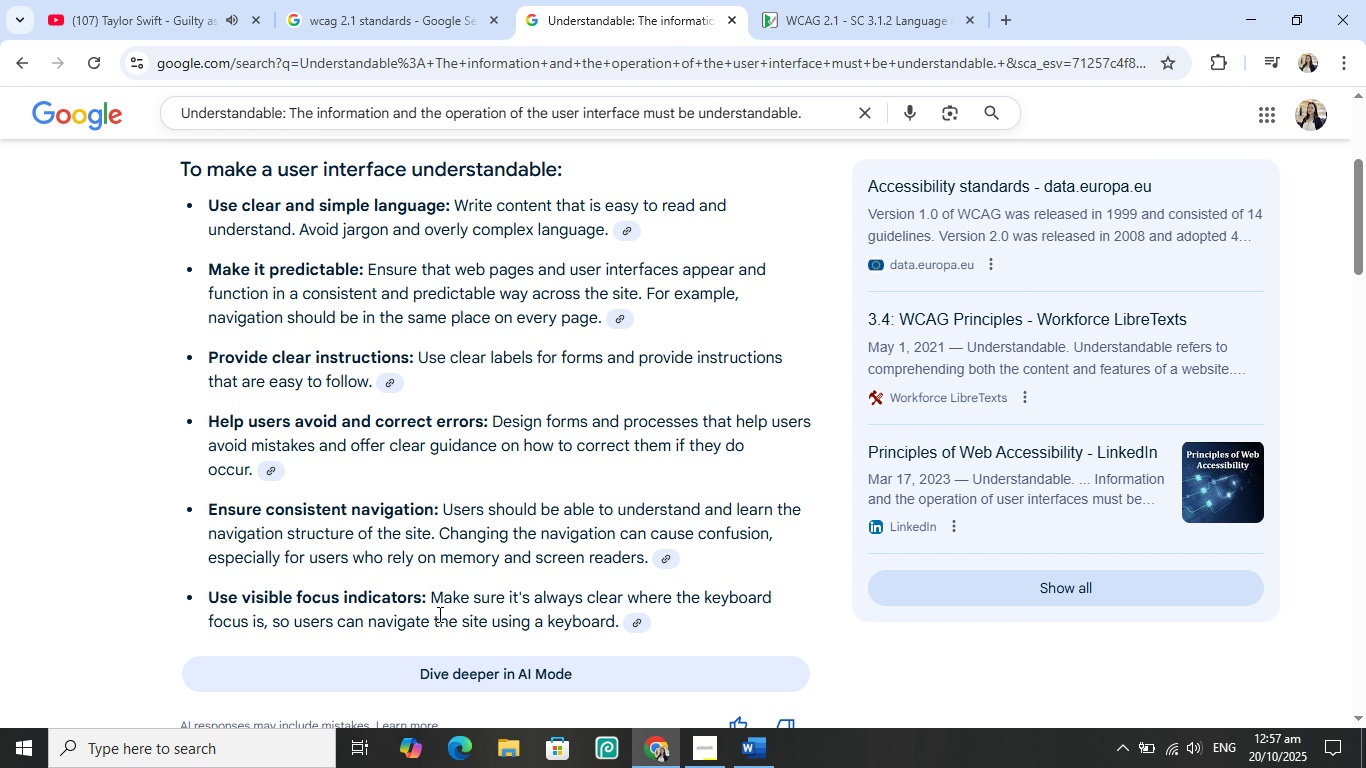 
left_click([758, 748])
 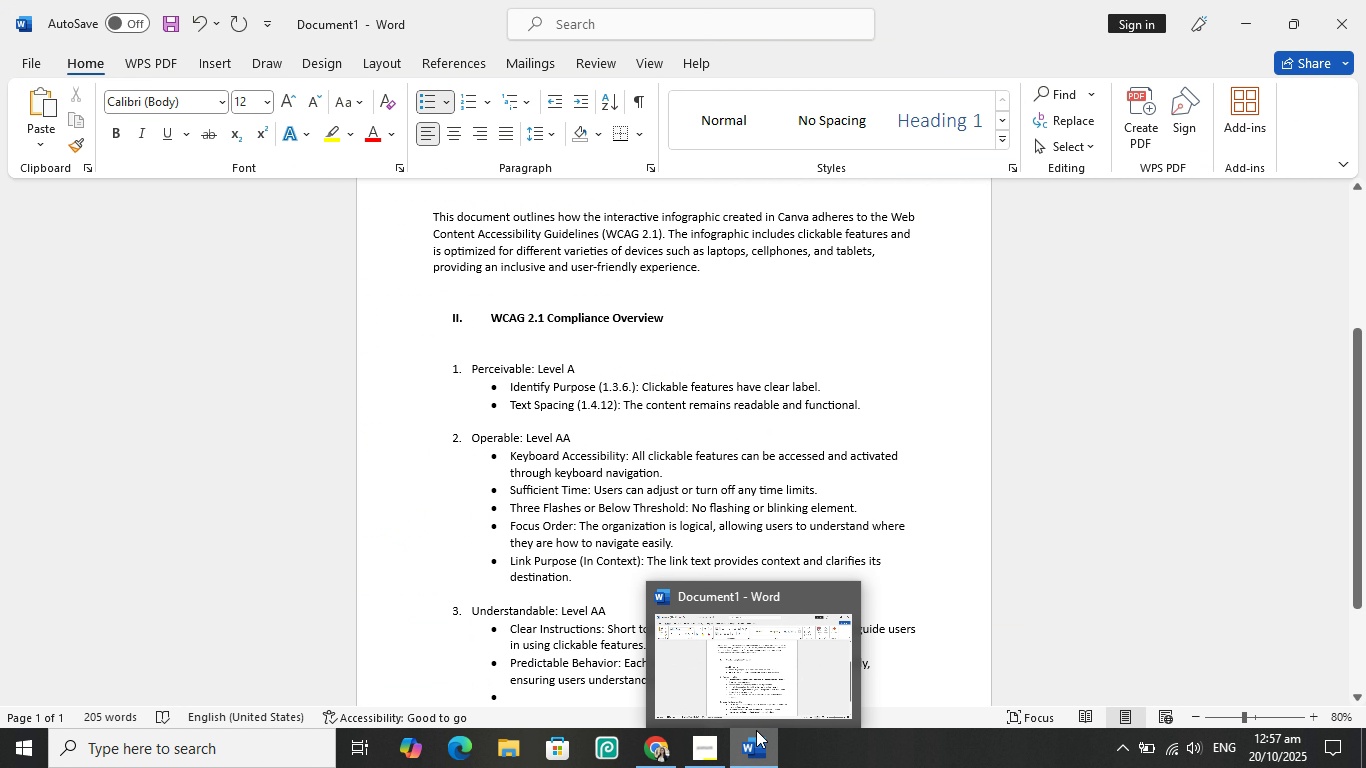 
type(Readable ocn)
key(Backspace)
key(Backspace)
key(Backspace)
type(Content)
 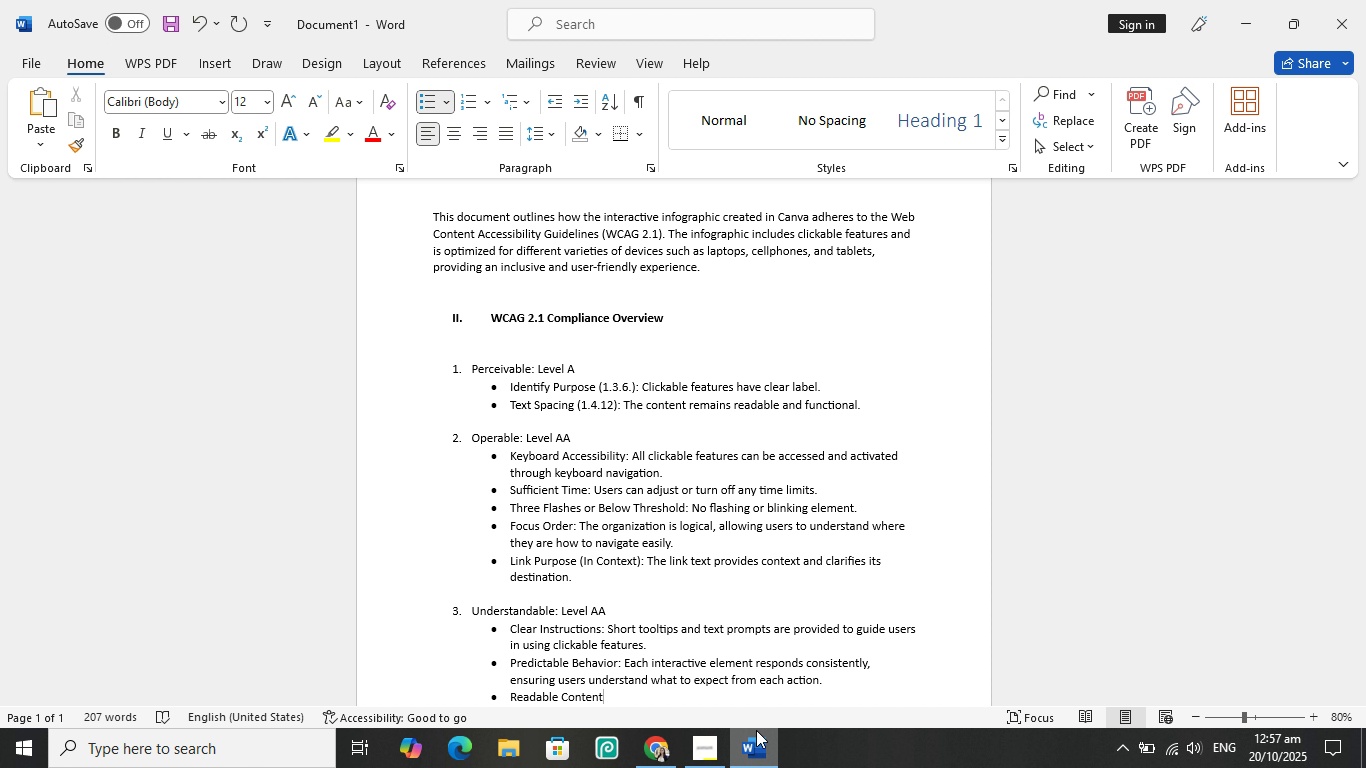 
key(Shift+ShiftLeft)
 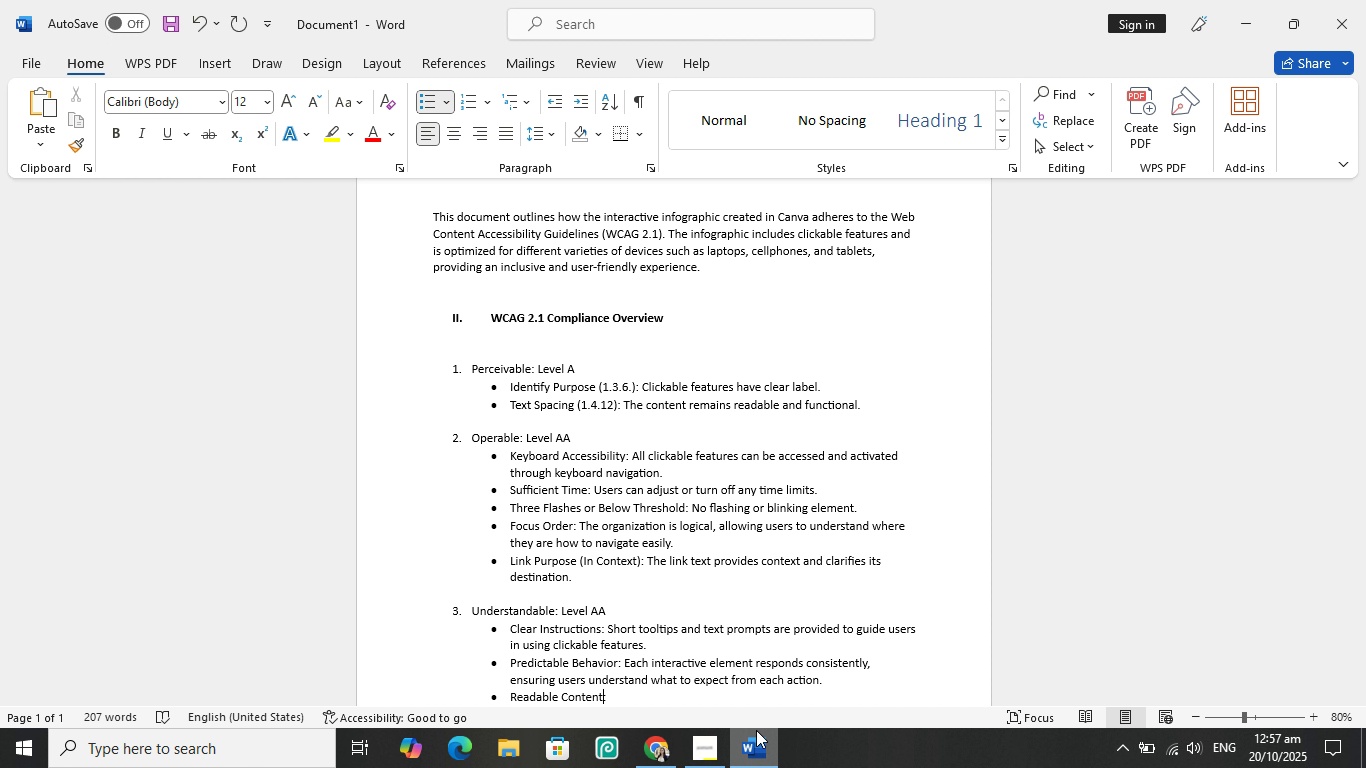 
key(Shift+Semicolon)
 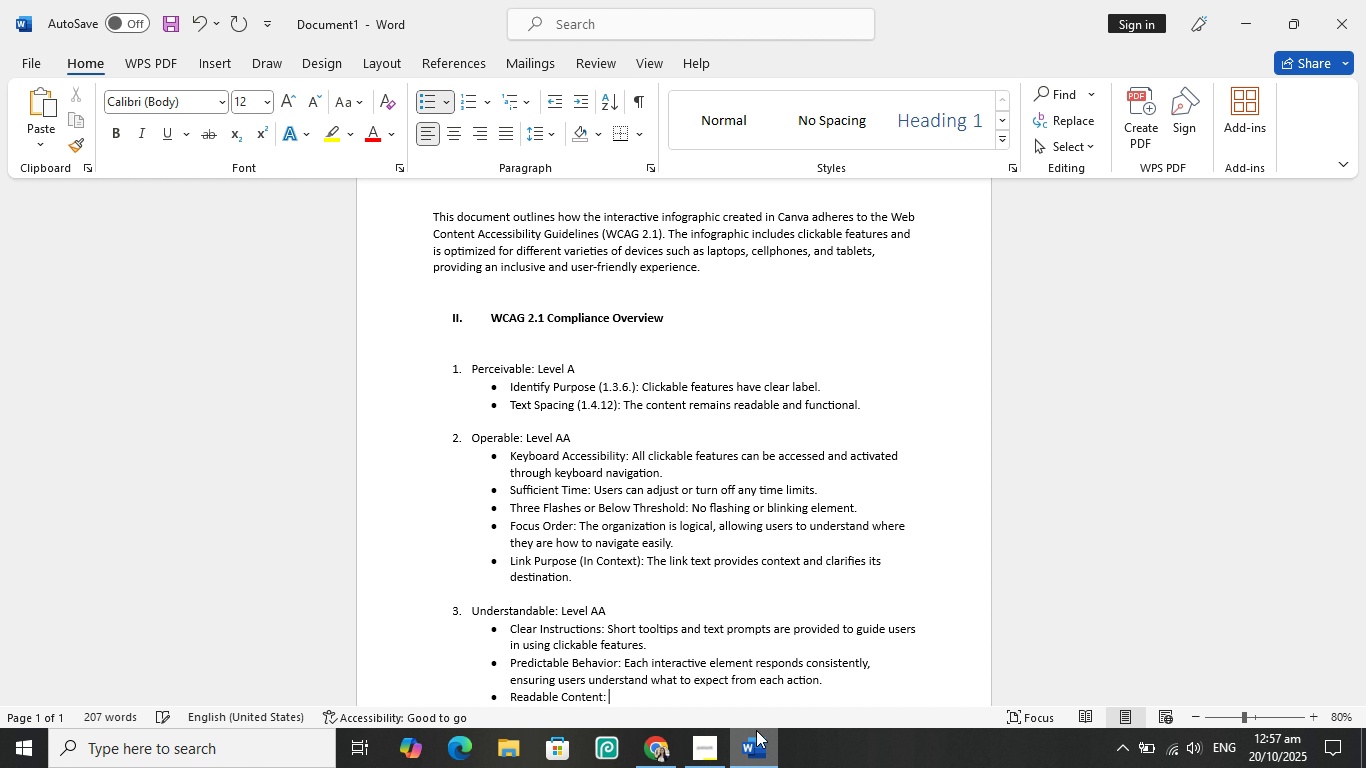 
key(Space)
 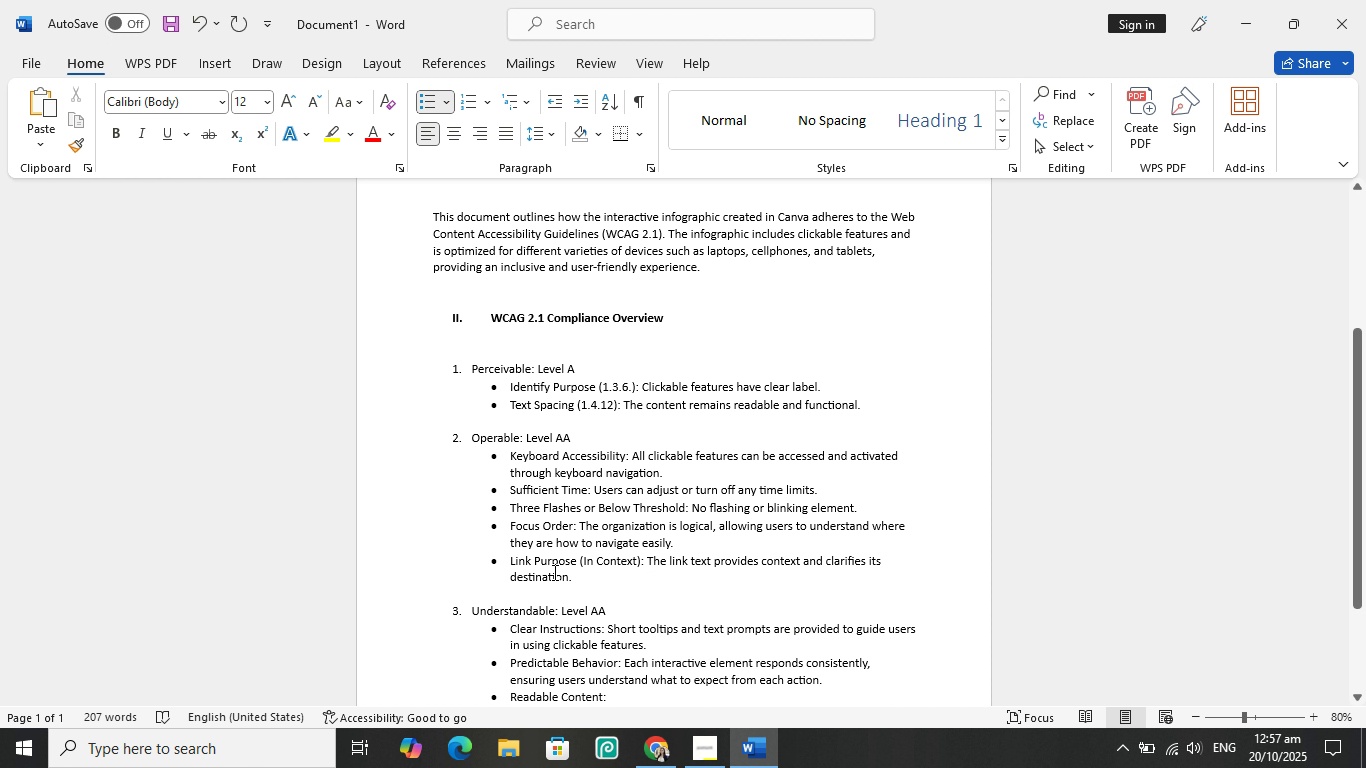 
wait(5.31)
 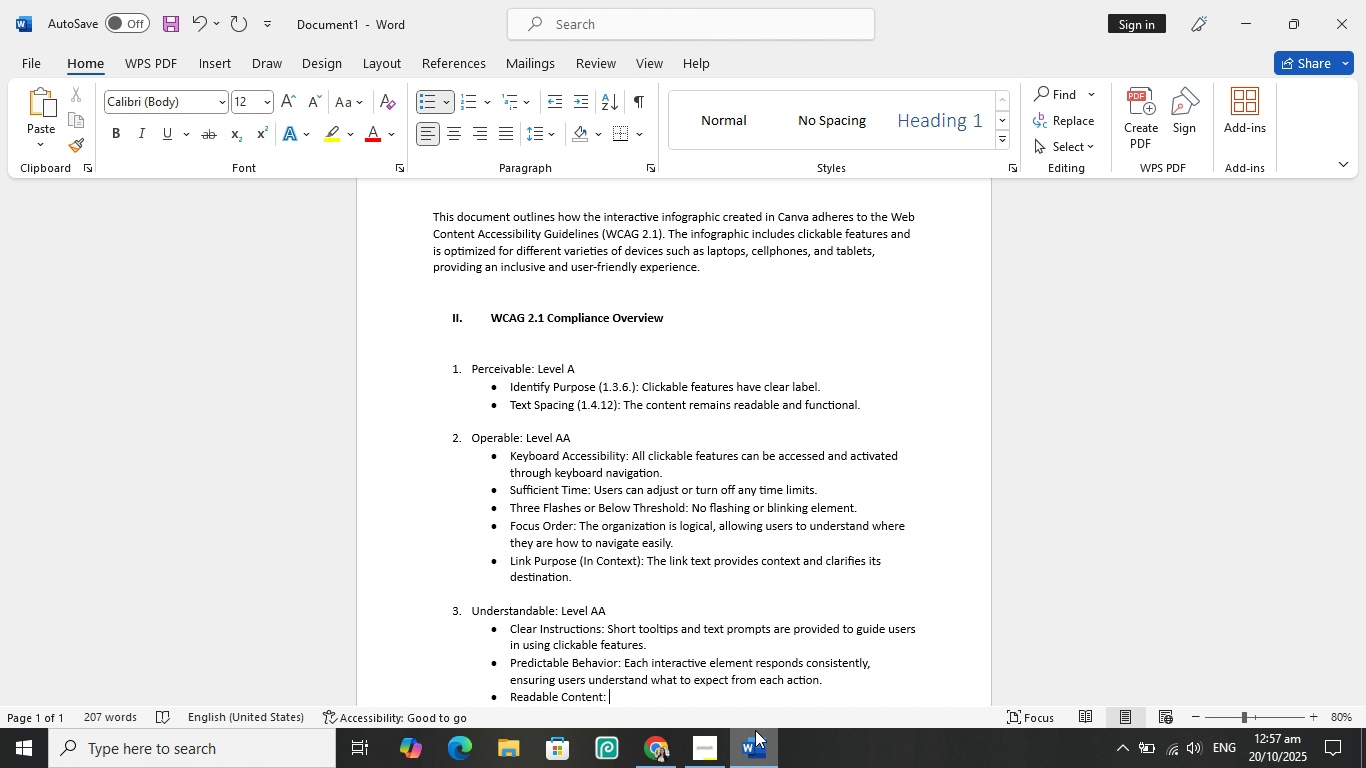 
left_click([610, 607])
 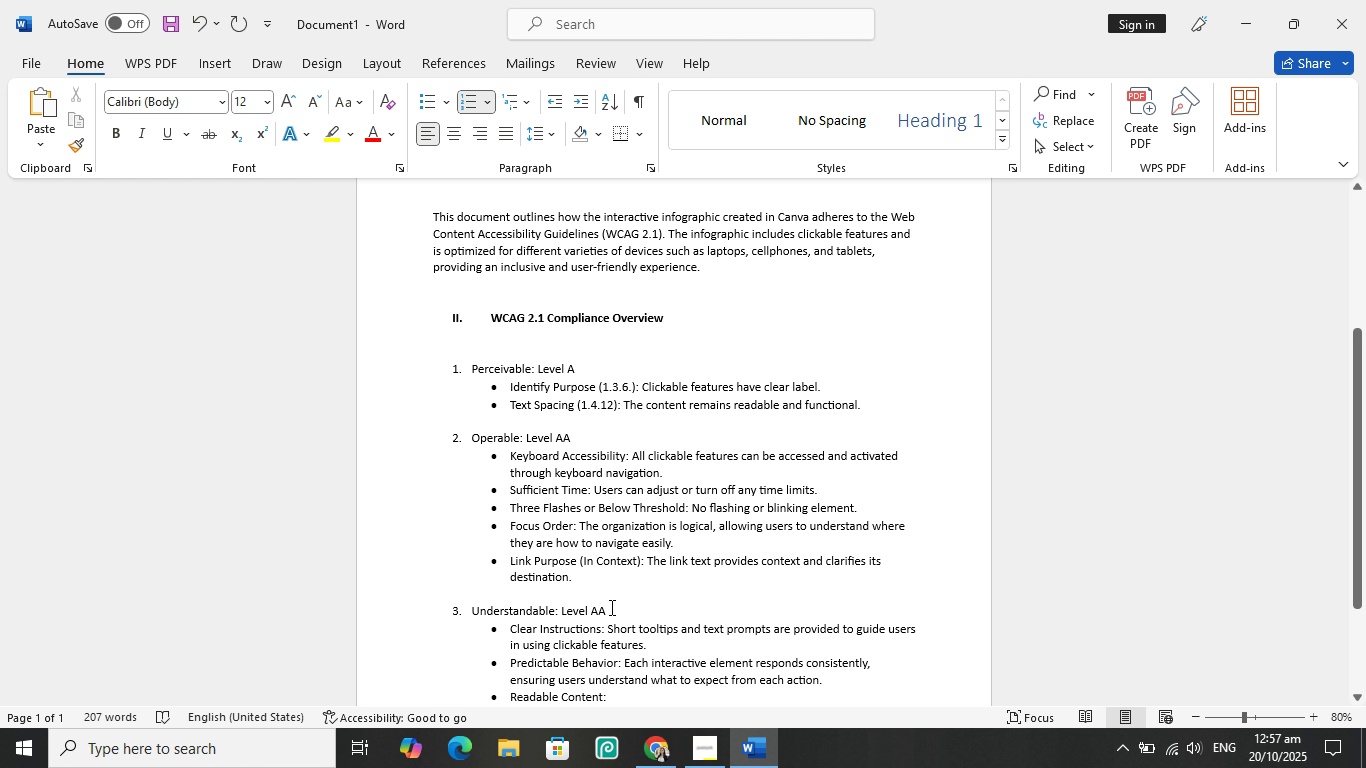 
key(Backspace)
 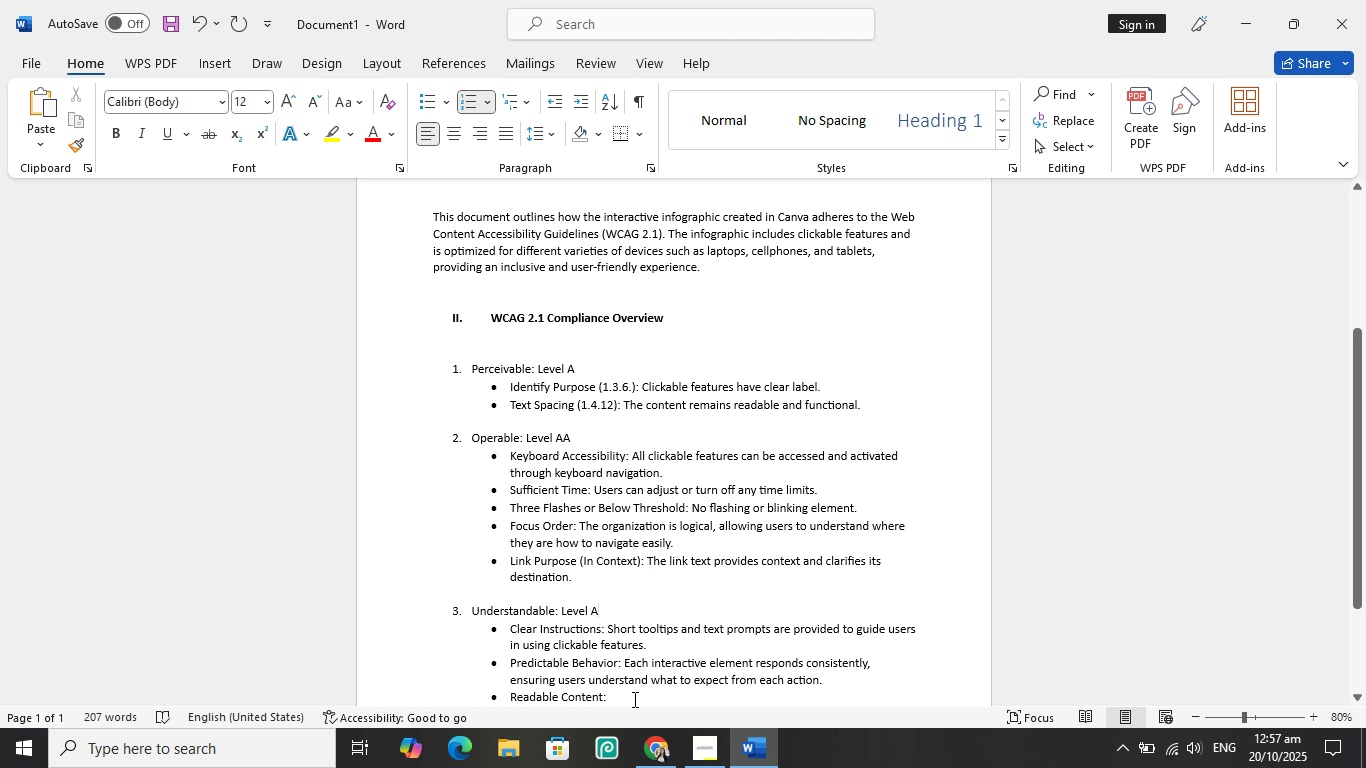 
key(Shift+A)
 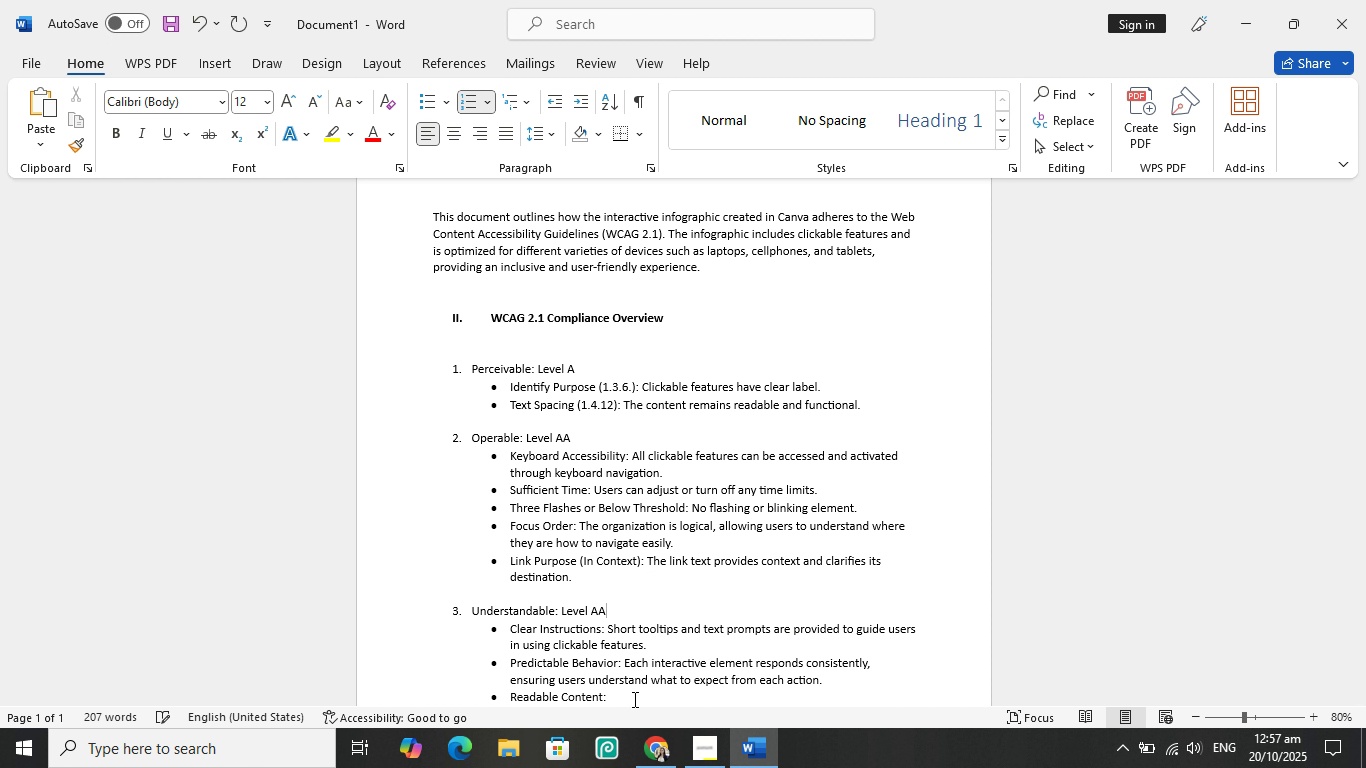 
left_click([633, 699])
 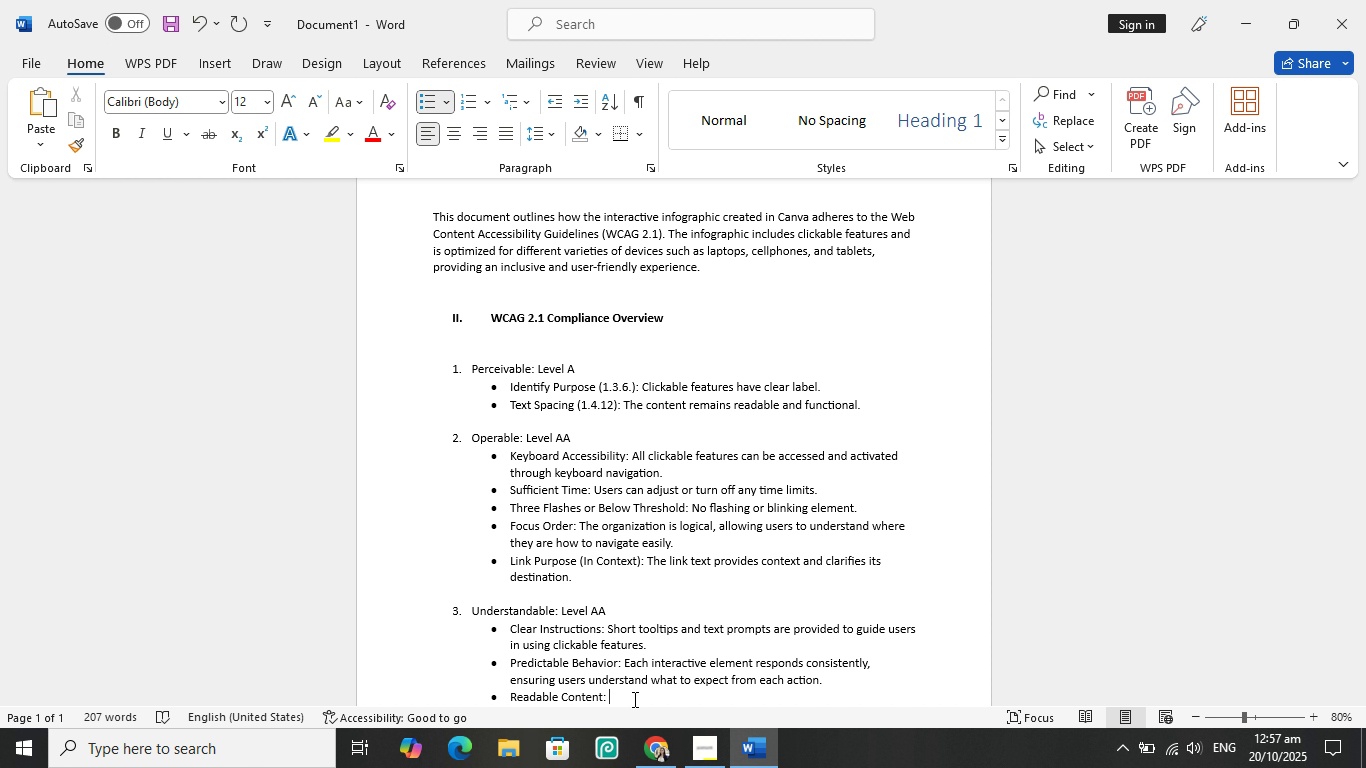 
type(Simple, concise )
key(Backspace)
type(, and well-structured text supports comprehension for users of all literacy levels.)
 